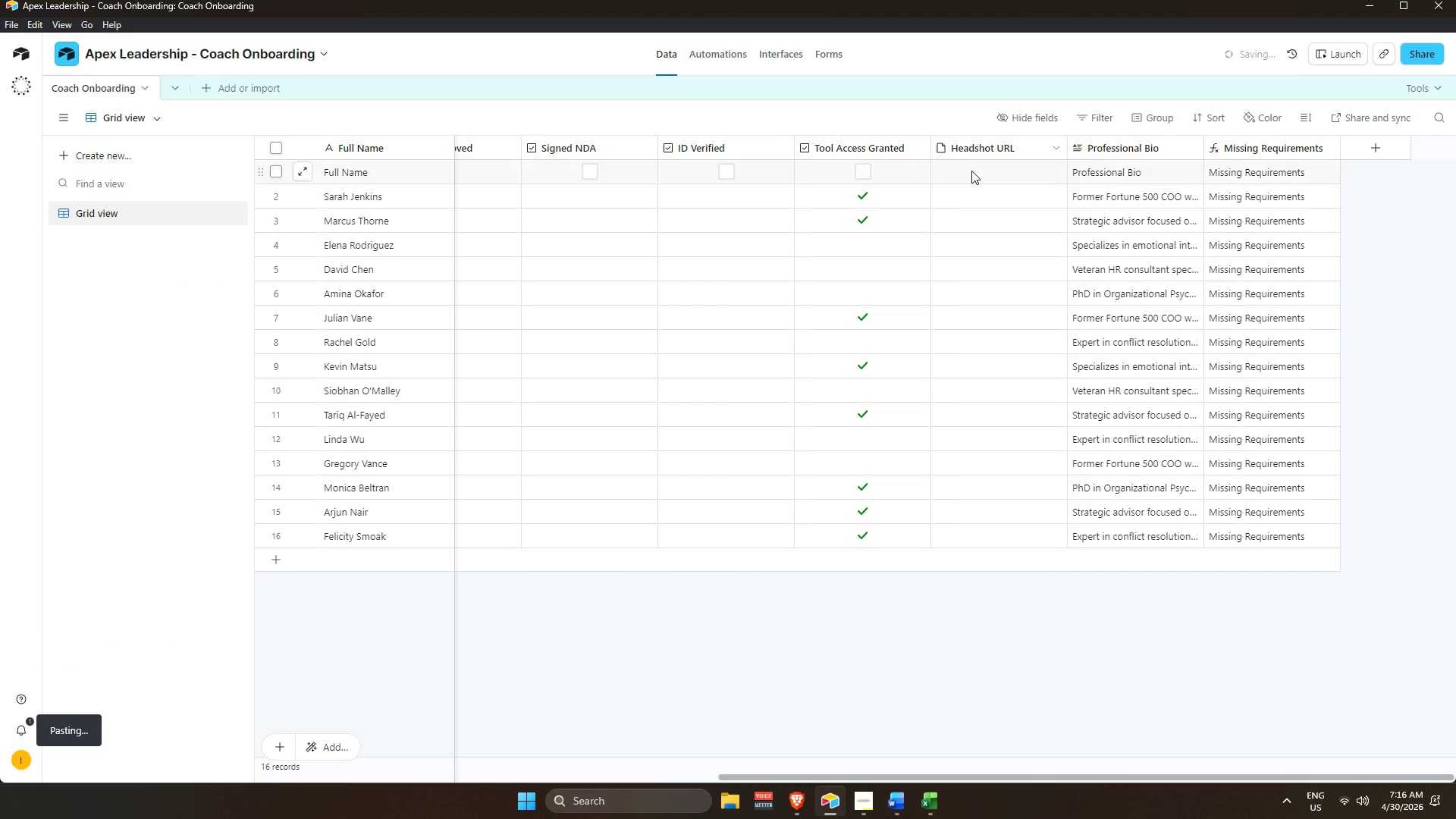 
left_click([977, 148])
 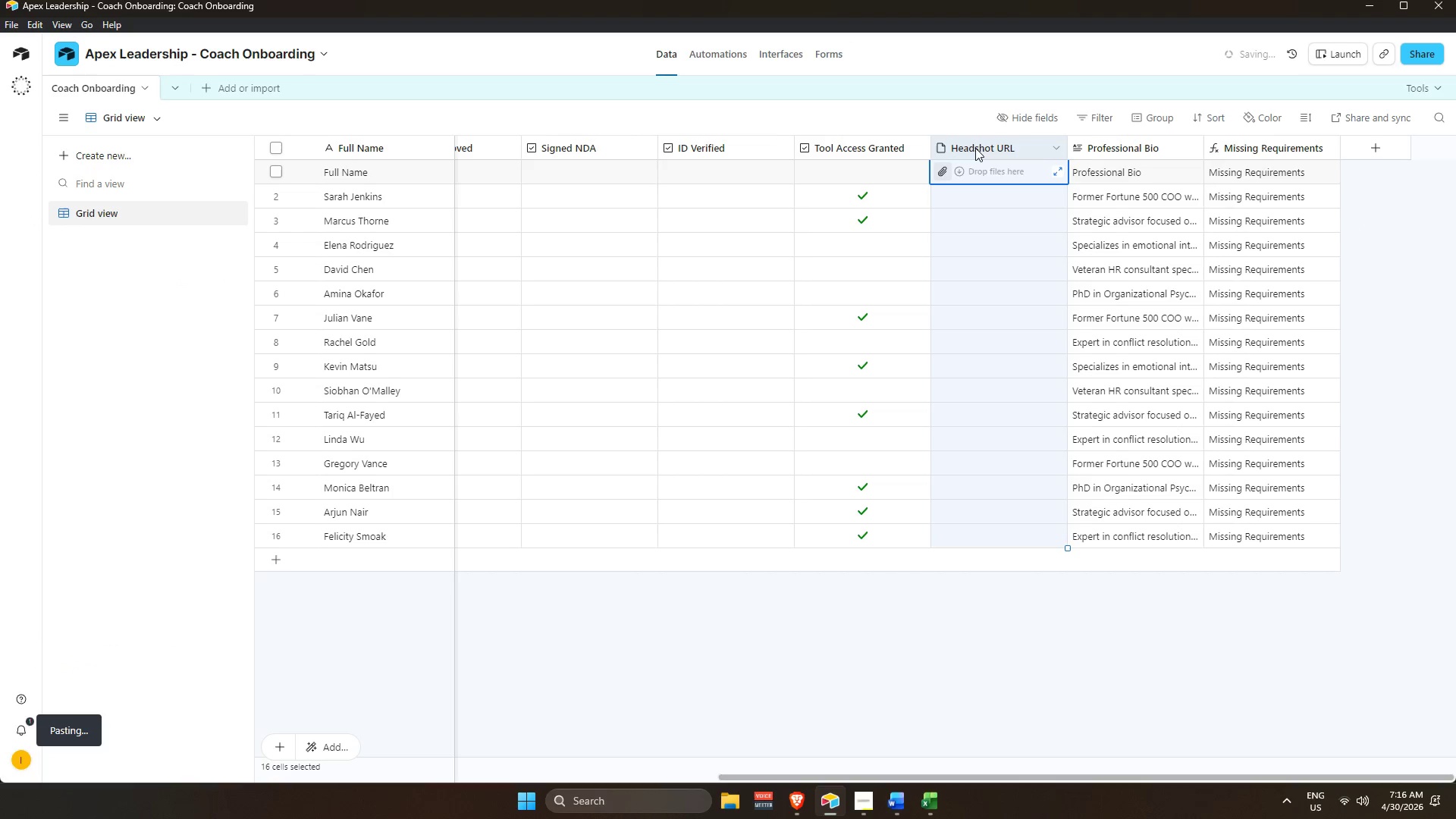 
key(Alt+AltLeft)
 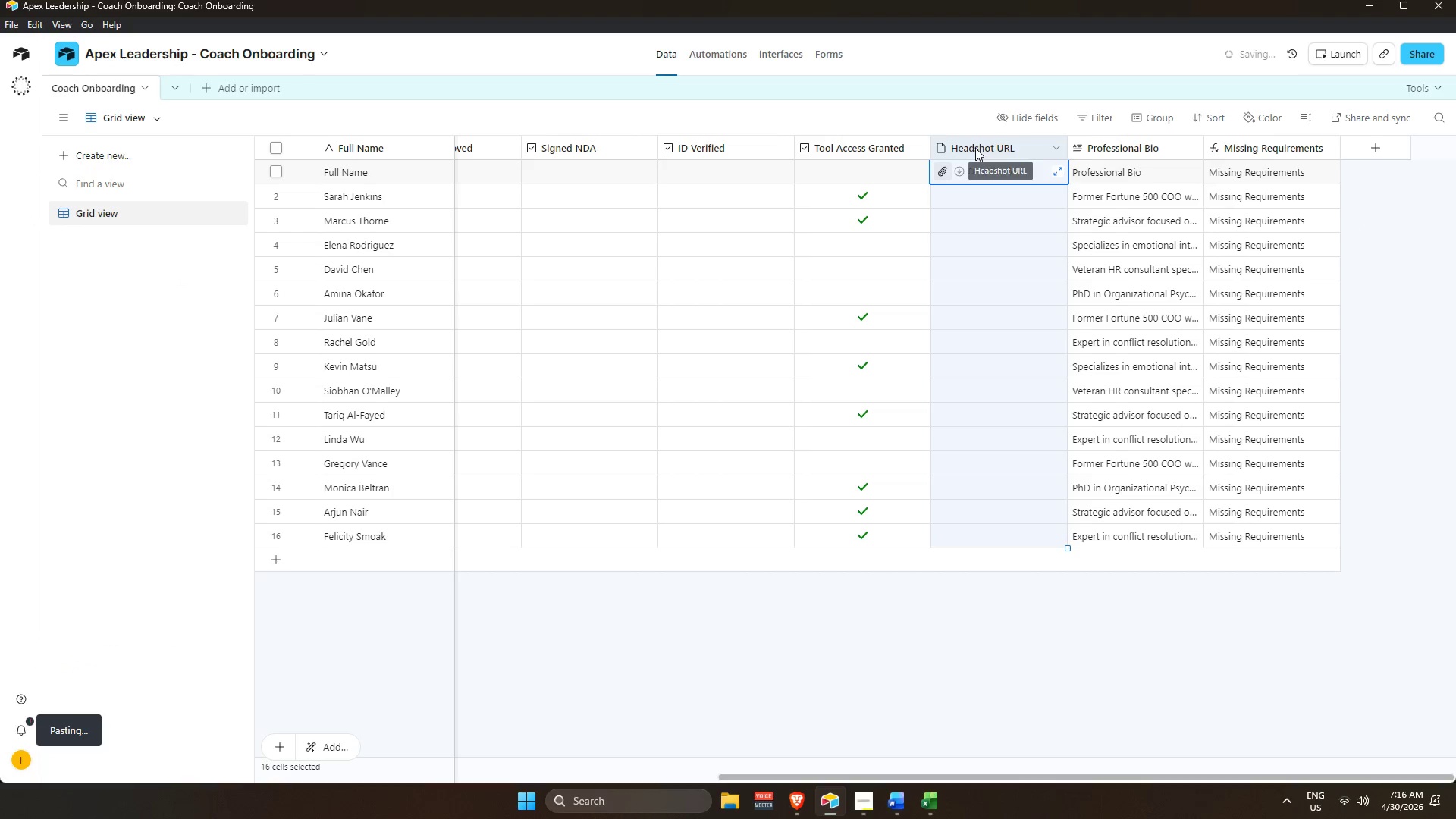 
key(Alt+Tab)
 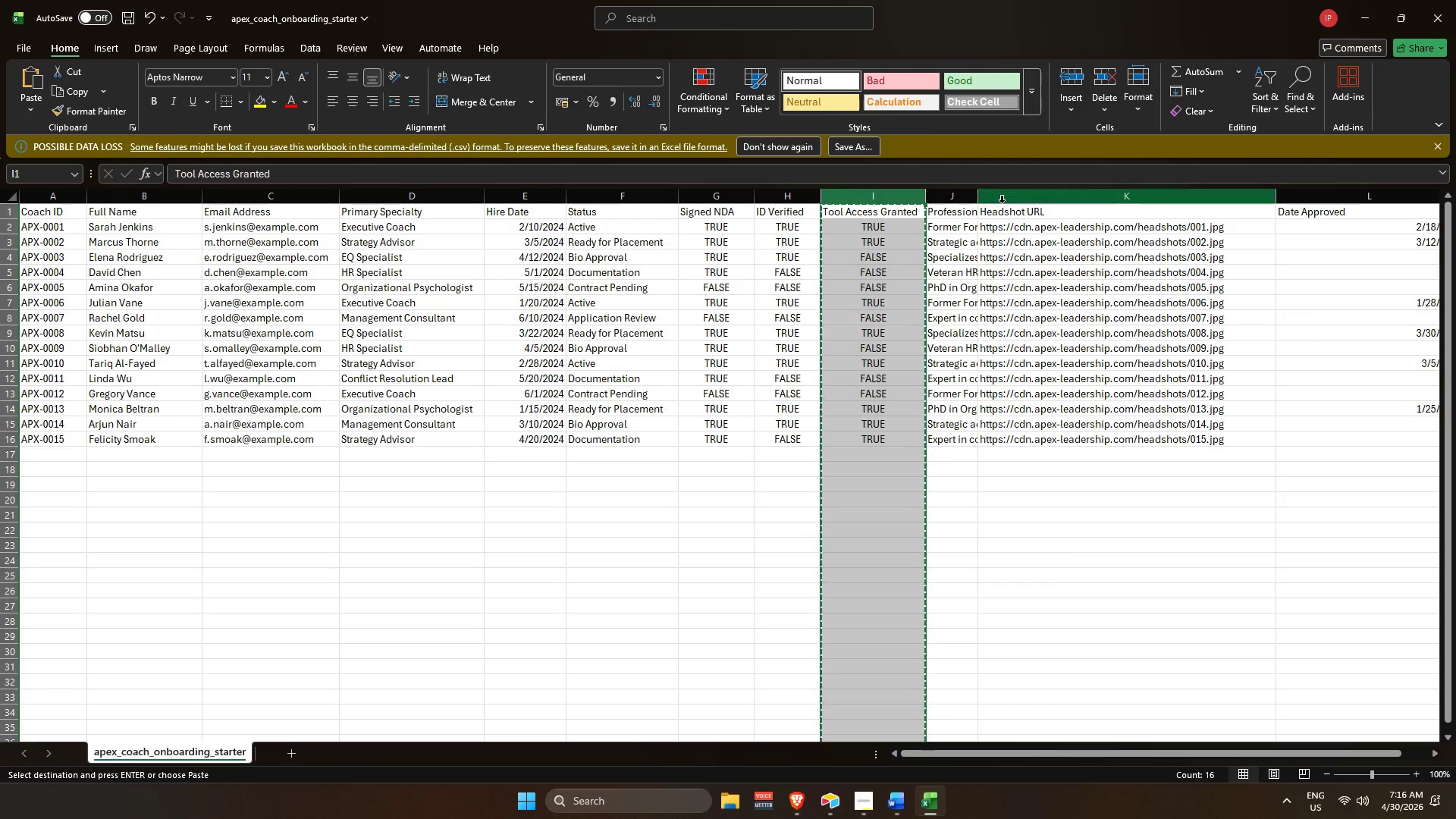 
left_click([1012, 198])
 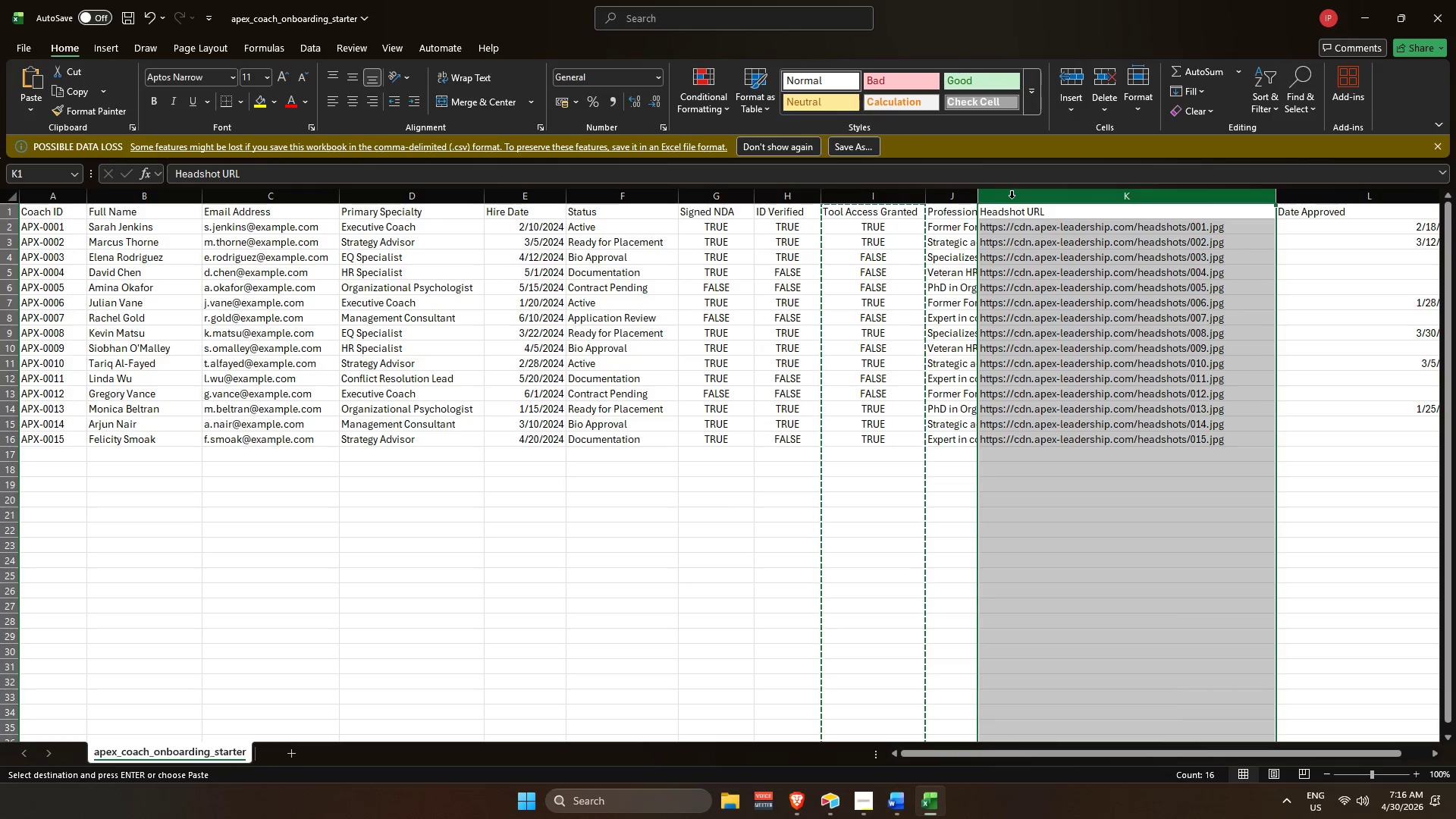 
key(Control+C)
 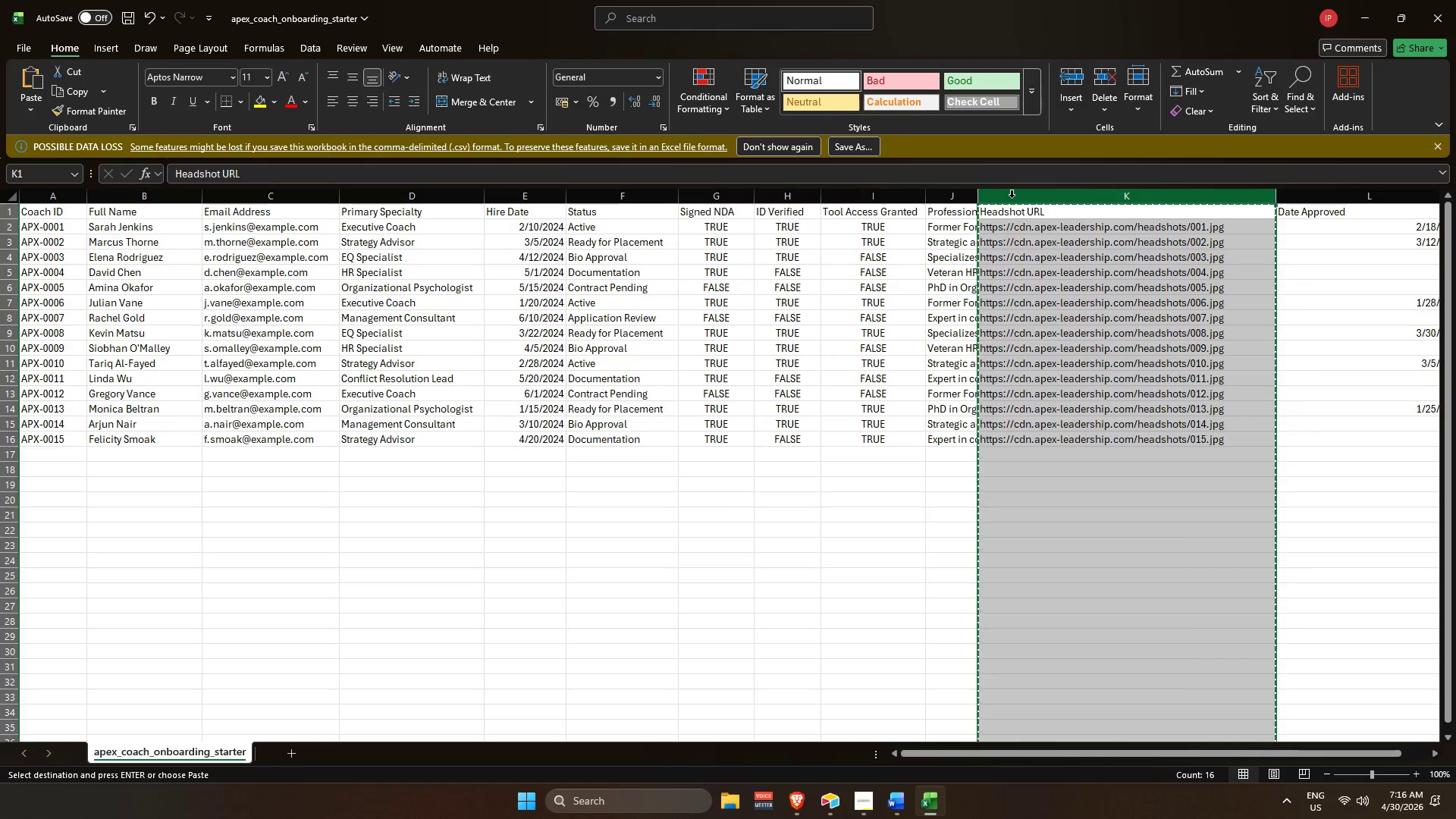 
key(Alt+AltLeft)
 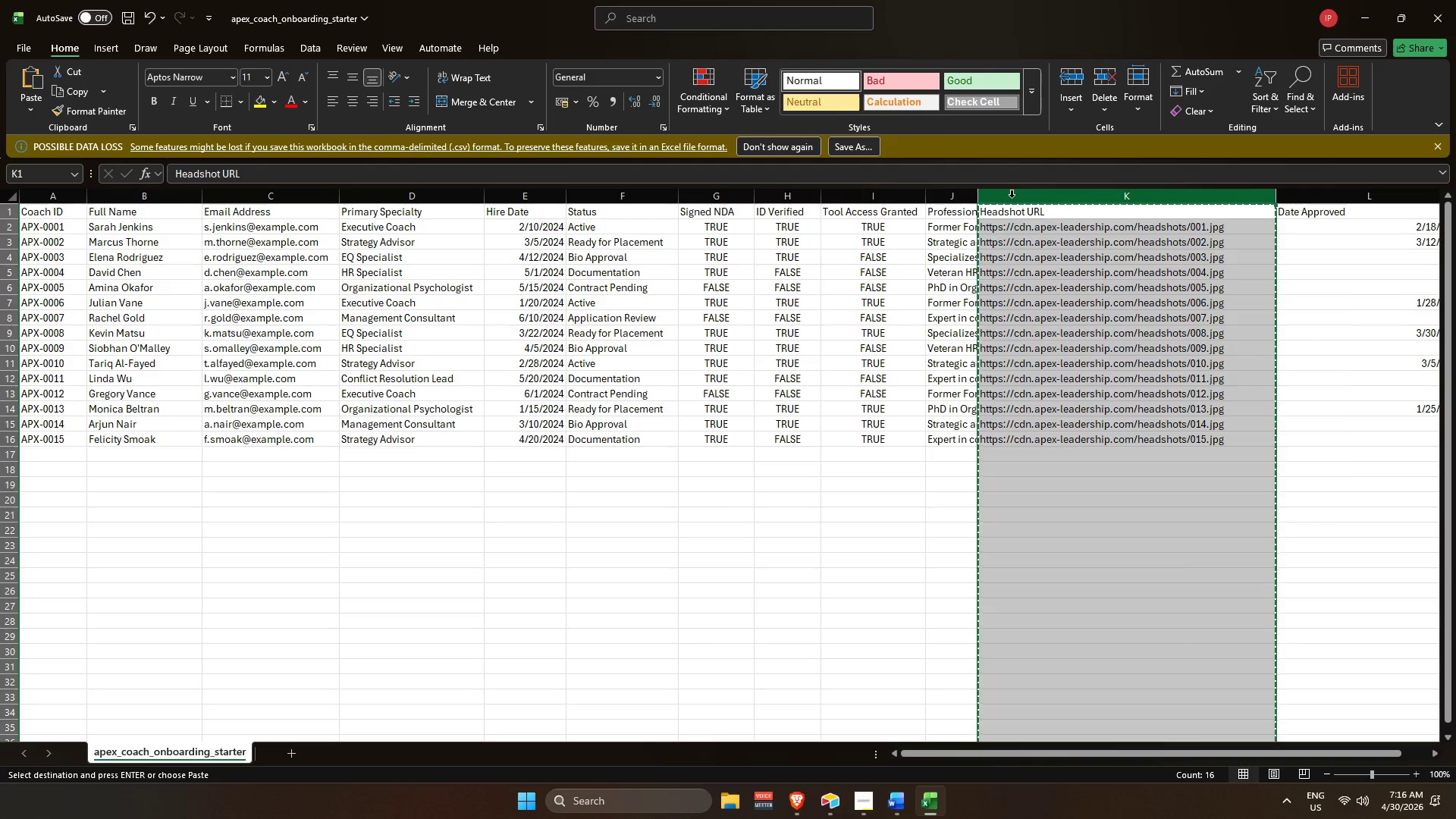 
key(Alt+Tab)
 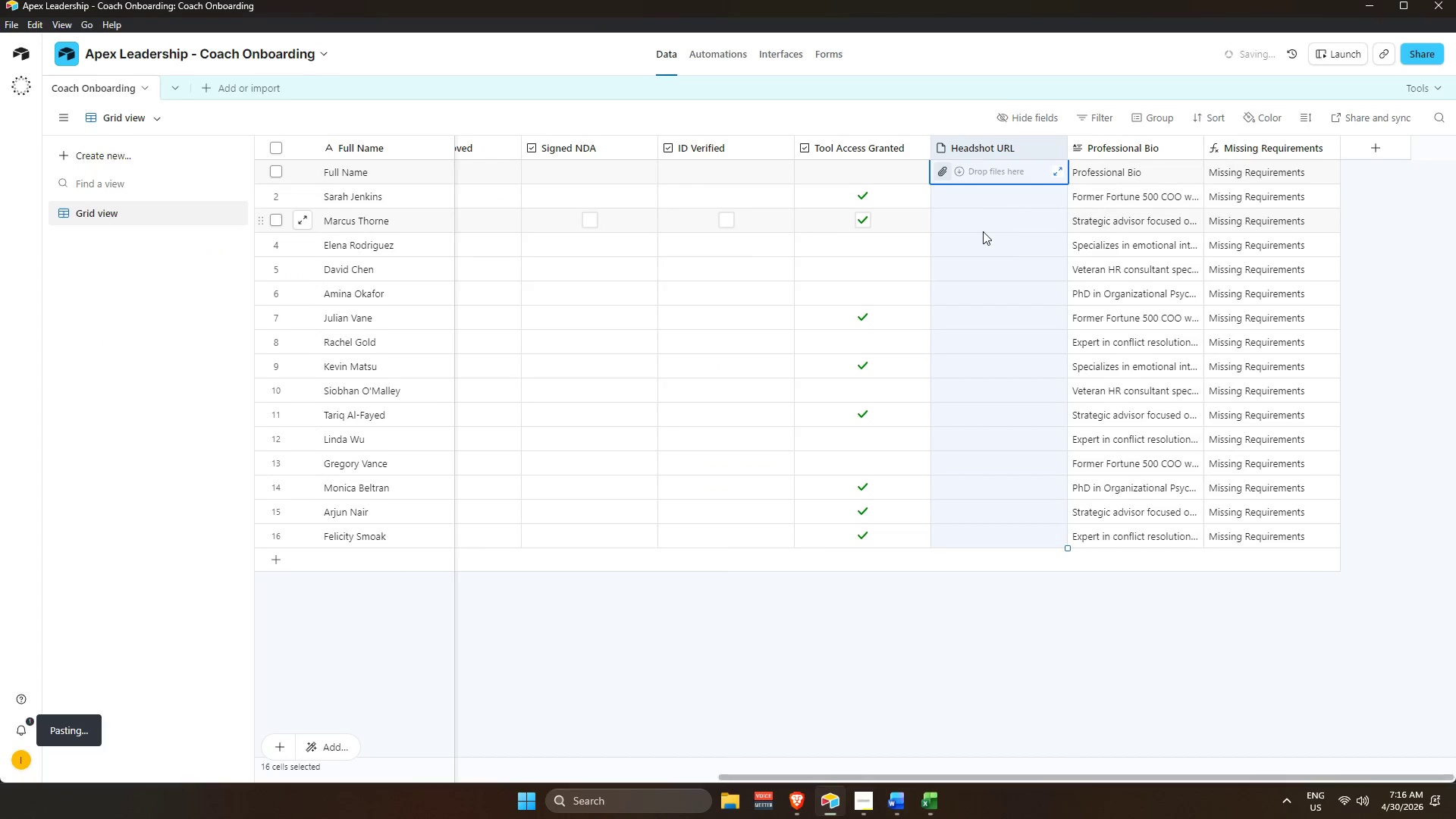 
key(Control+V)
 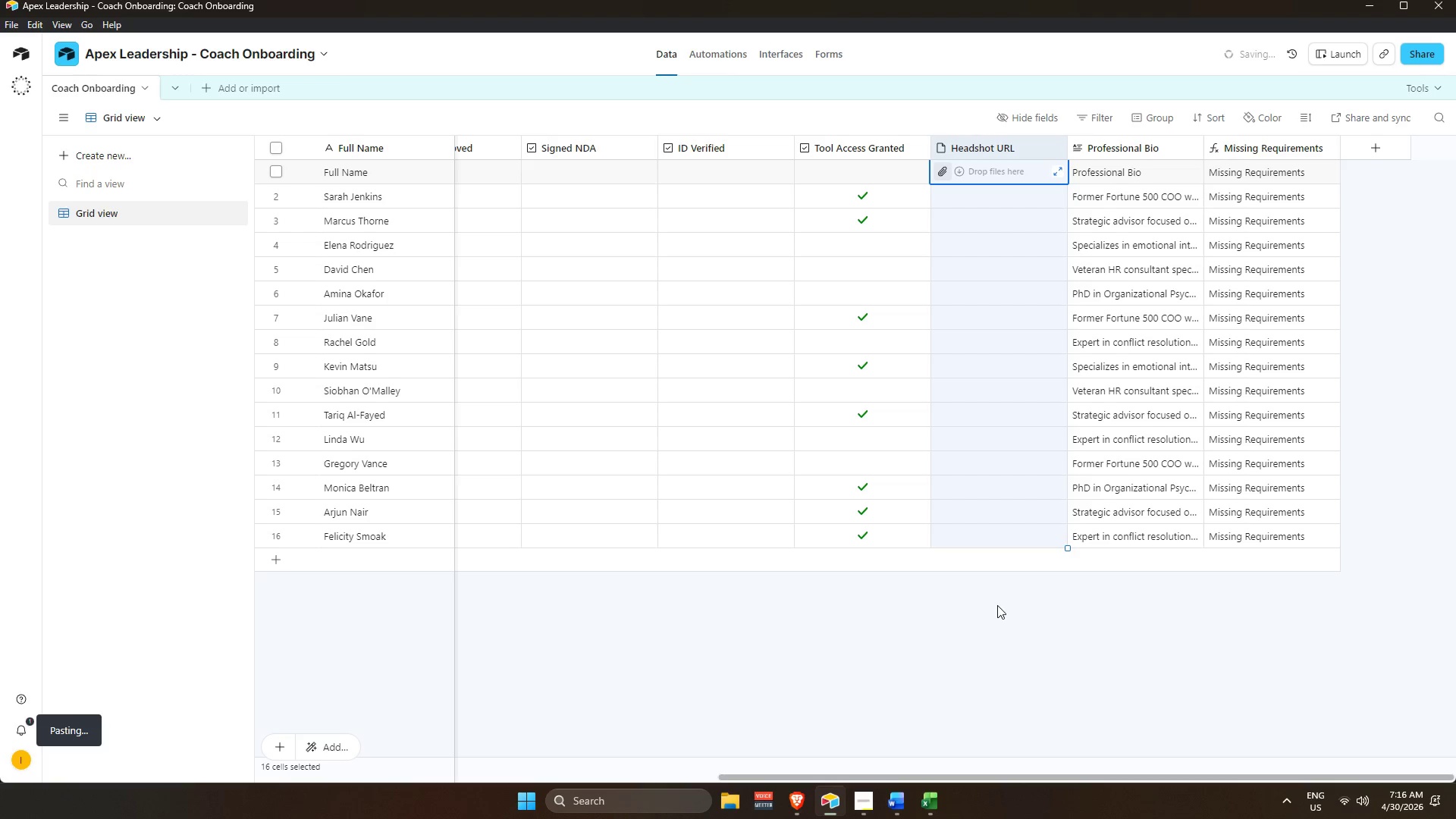 
wait(7.89)
 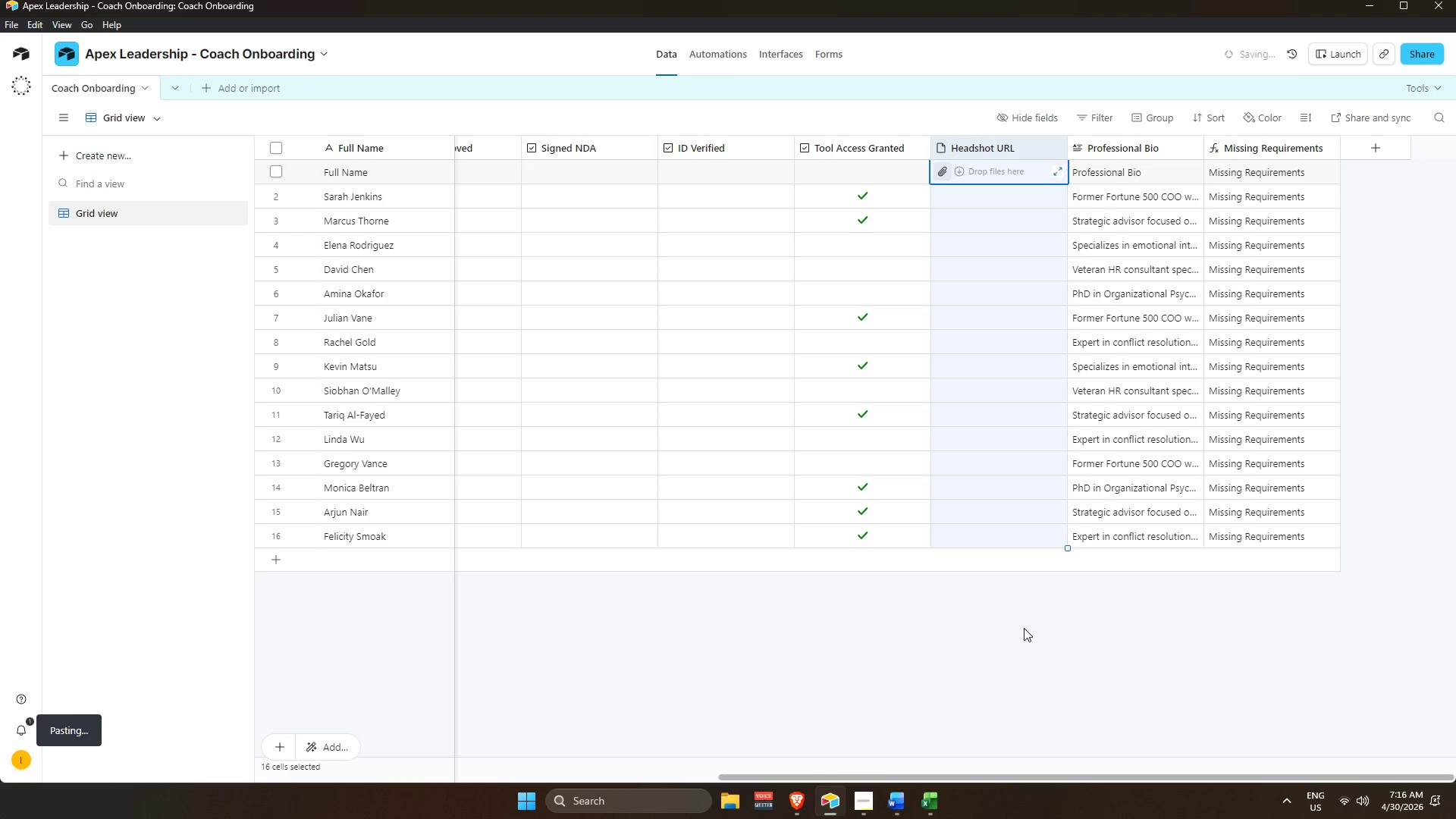 
left_click([782, 53])
 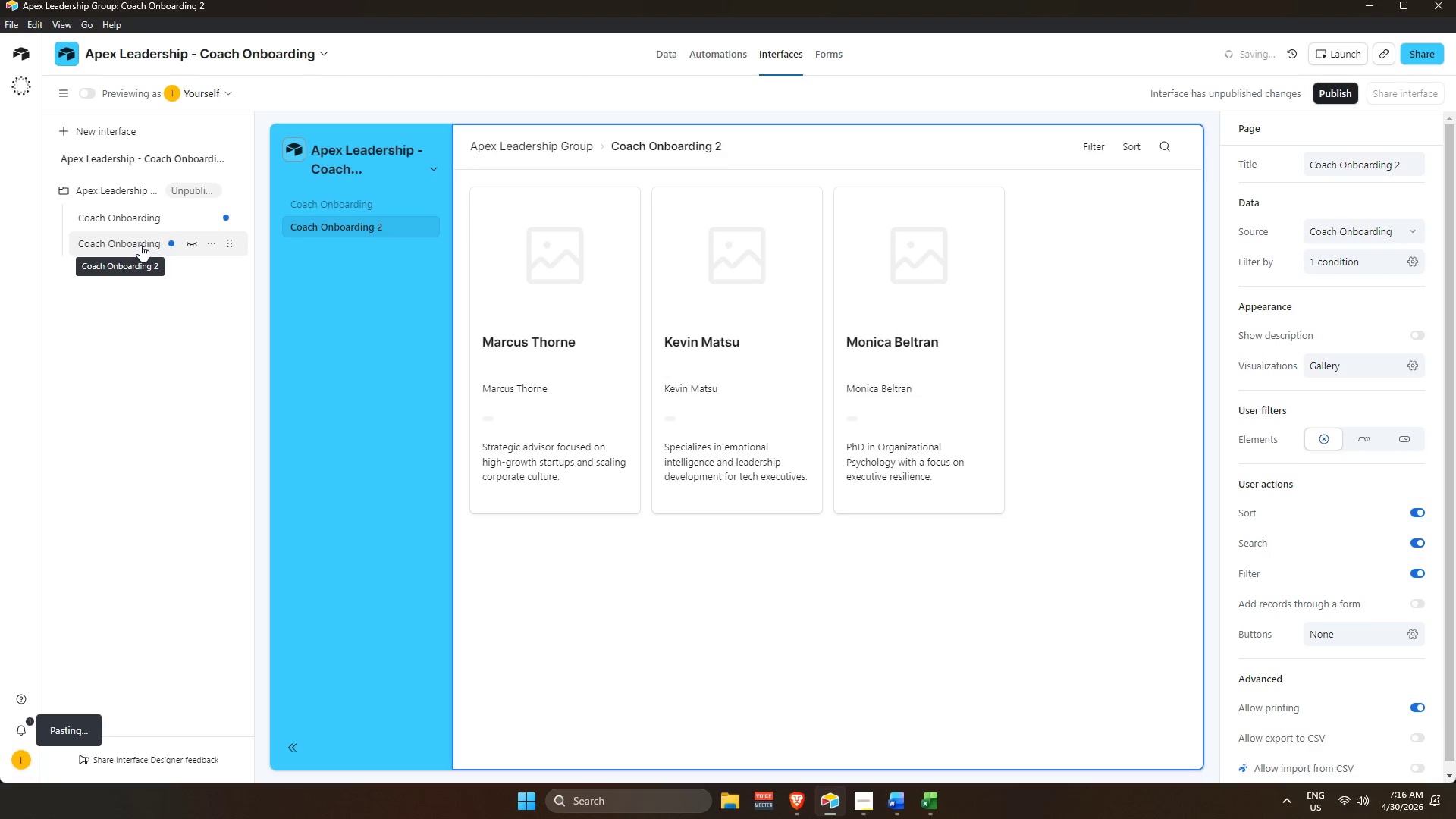 
wait(17.62)
 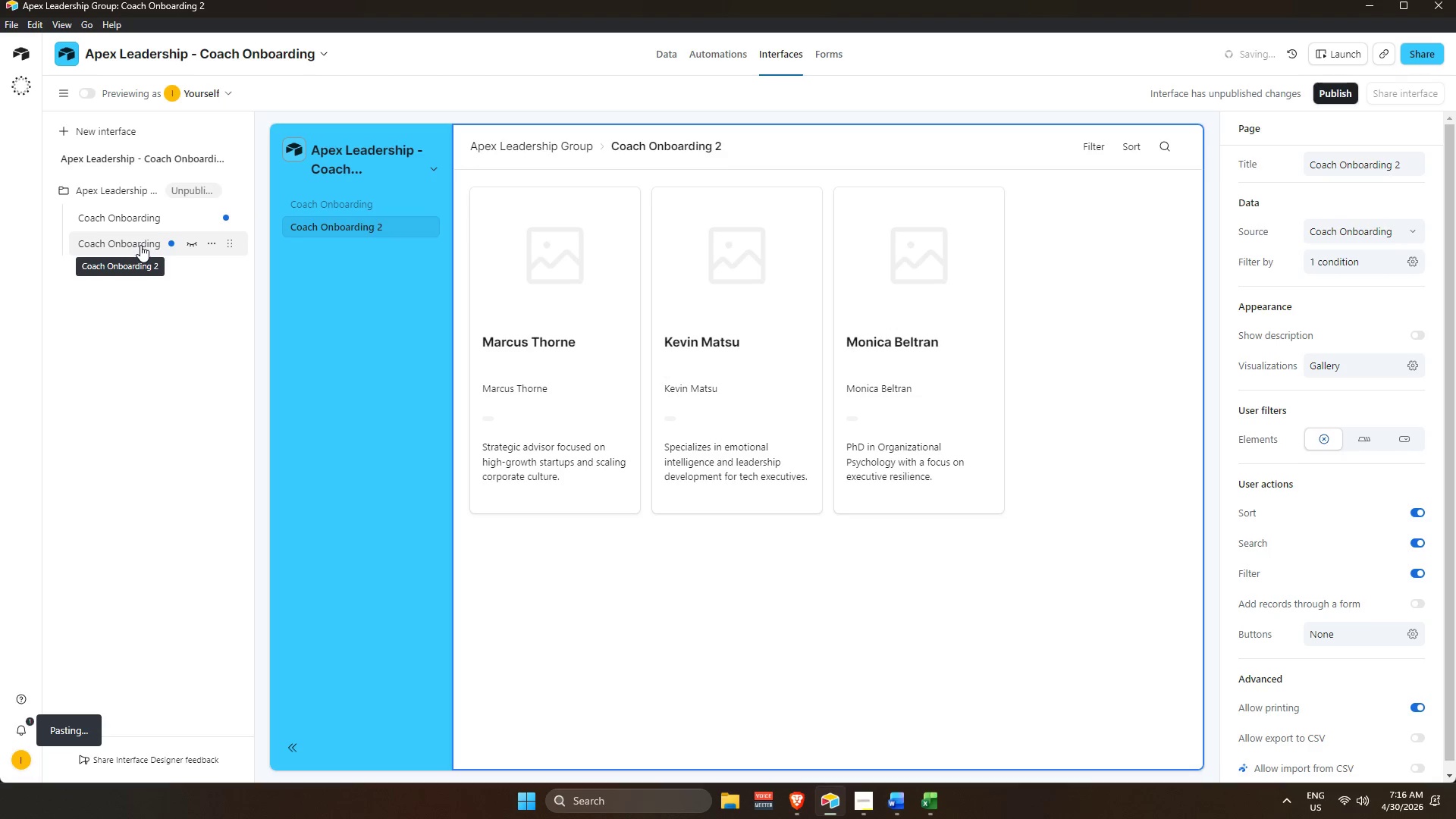 
double_click([140, 245])
 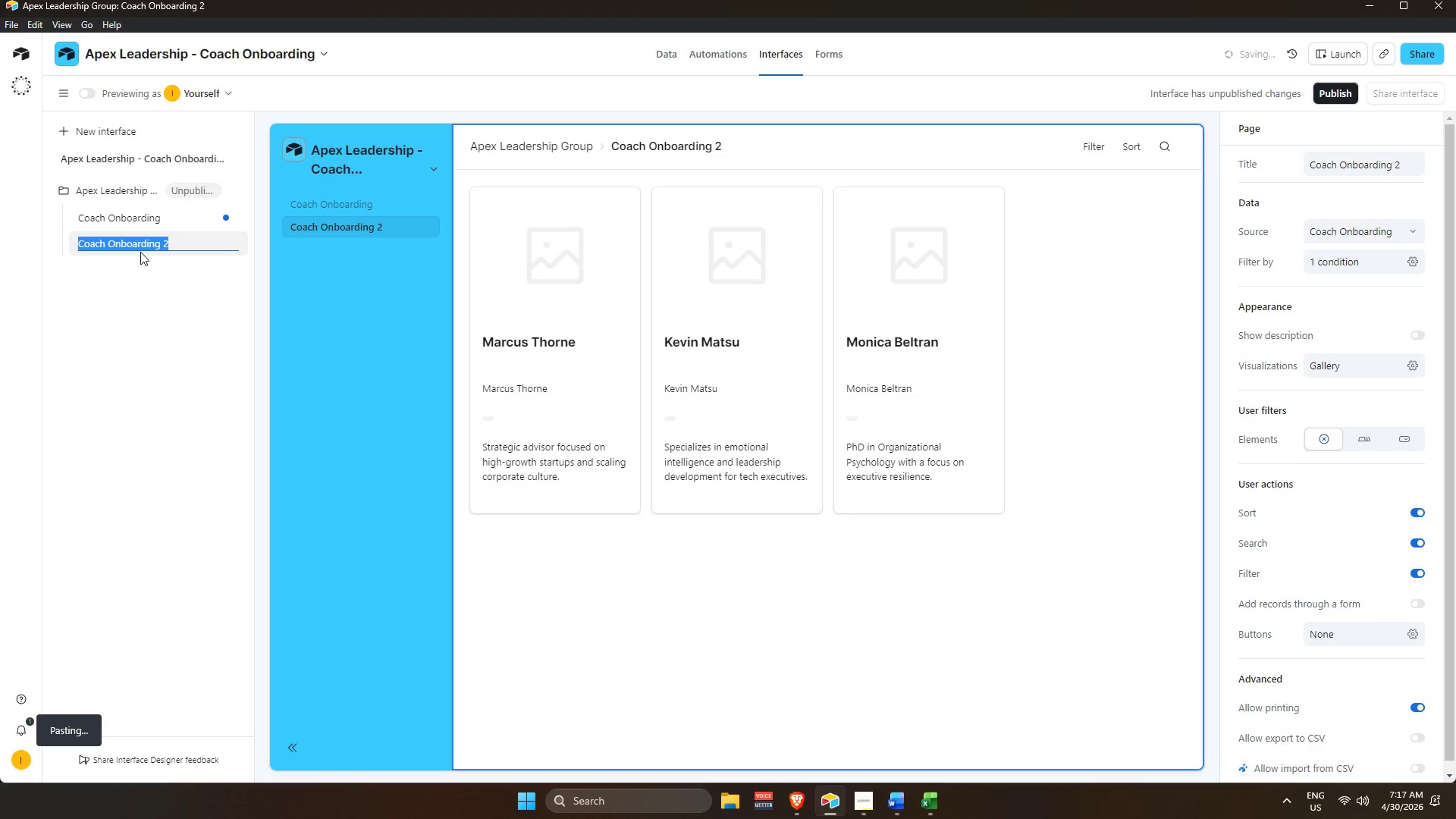 
key(Backspace)
type(Associate Roster)
 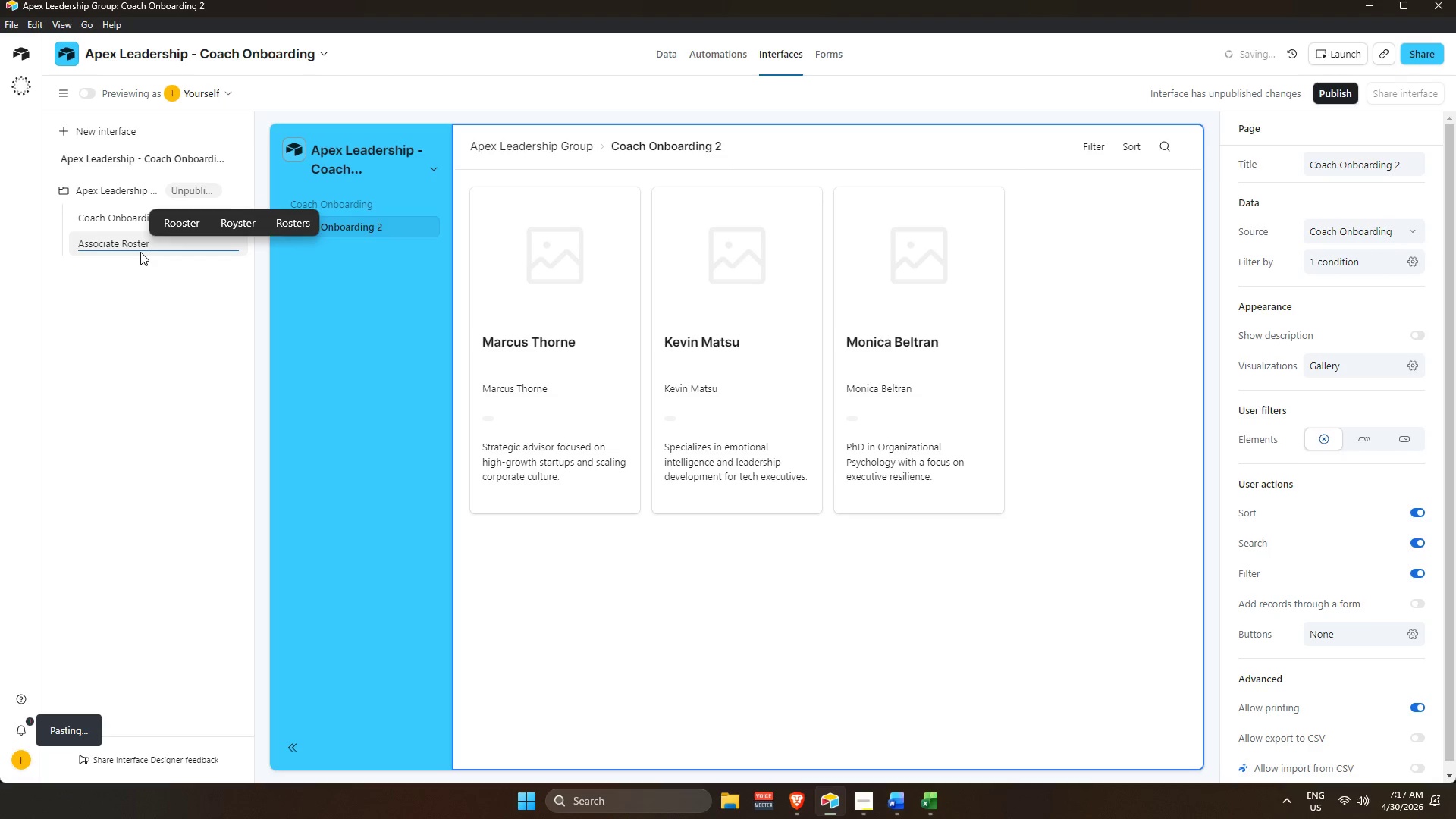 
key(Enter)
 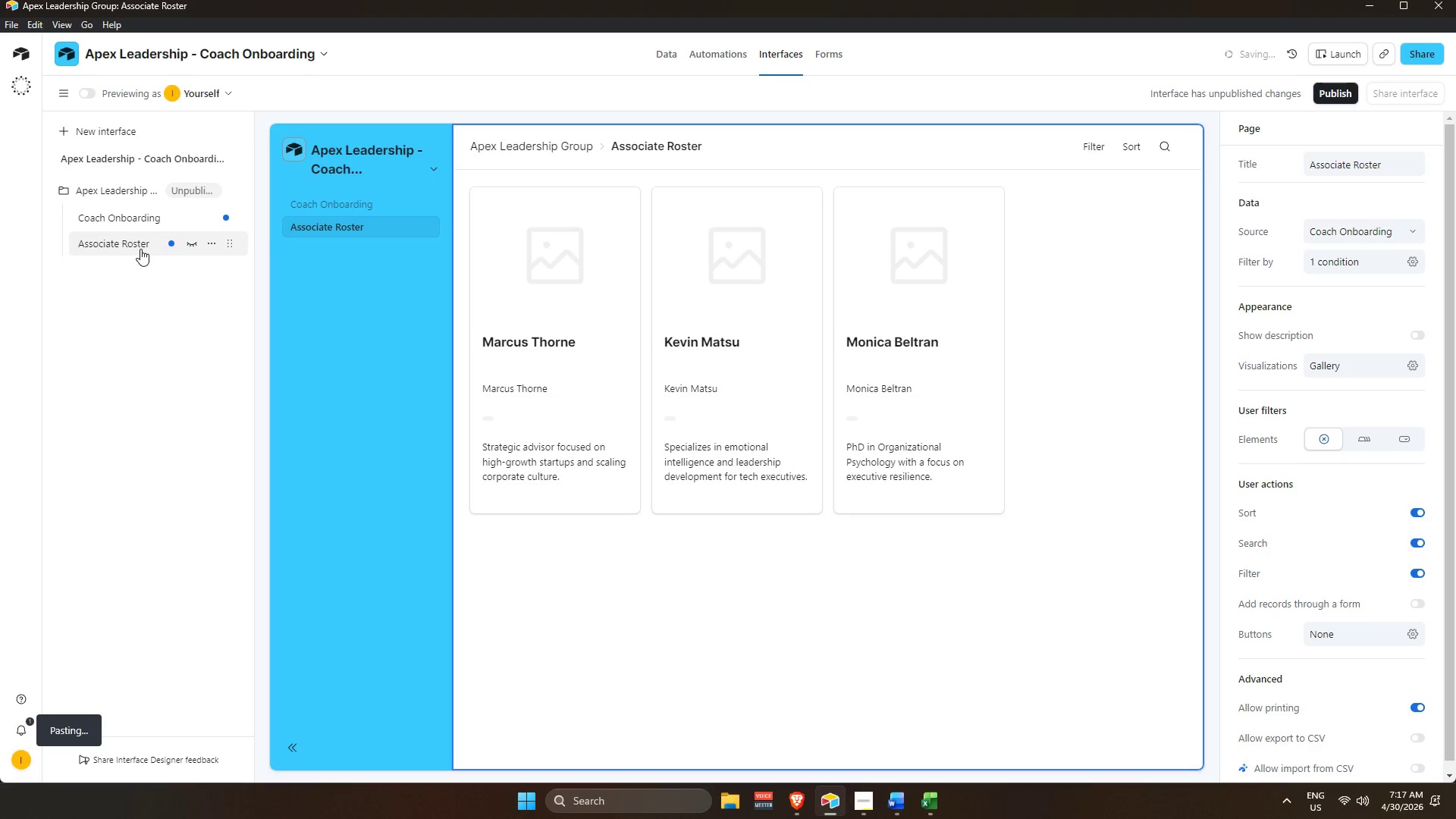 
left_click([140, 249])
 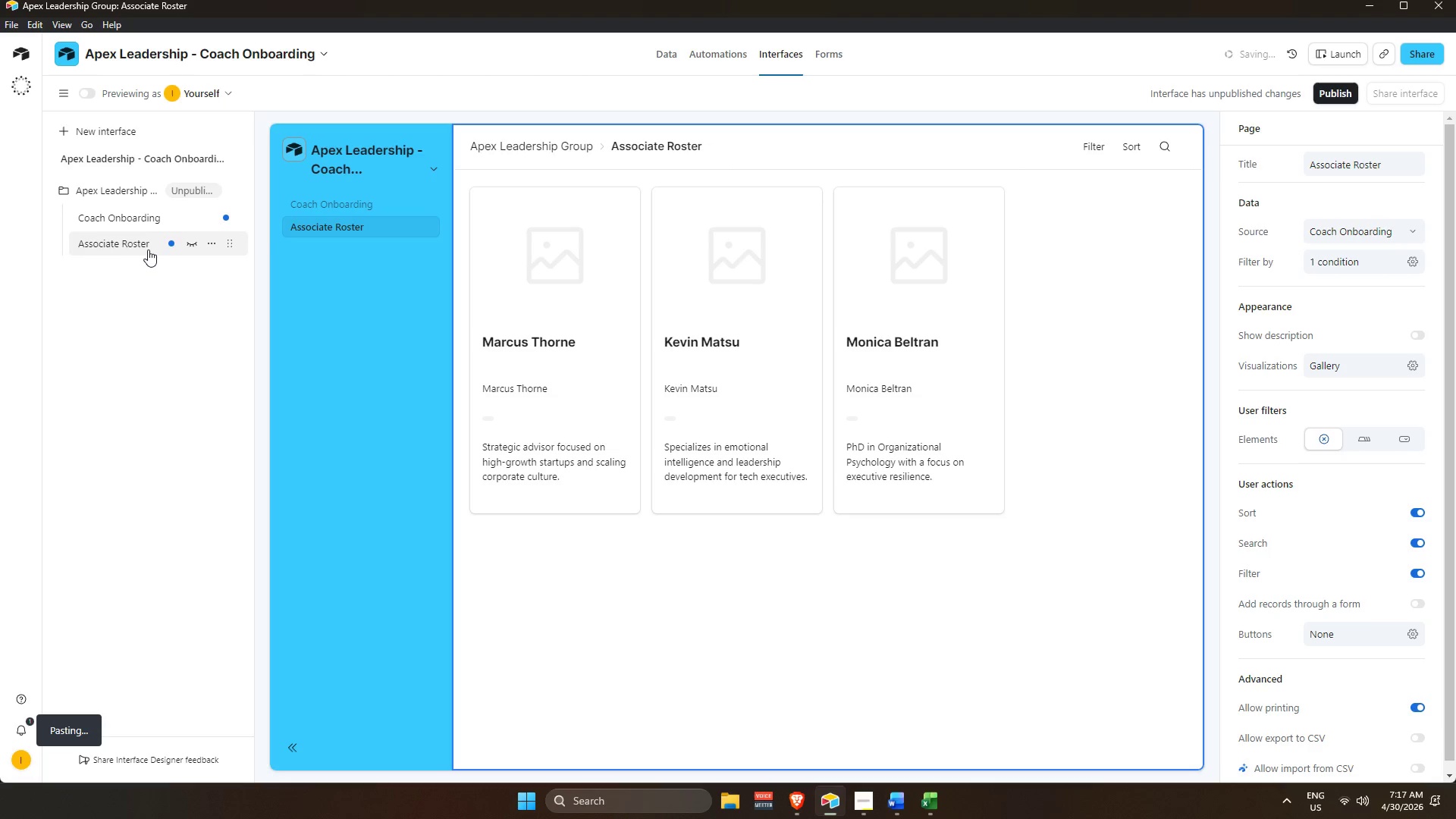 
double_click([149, 246])
 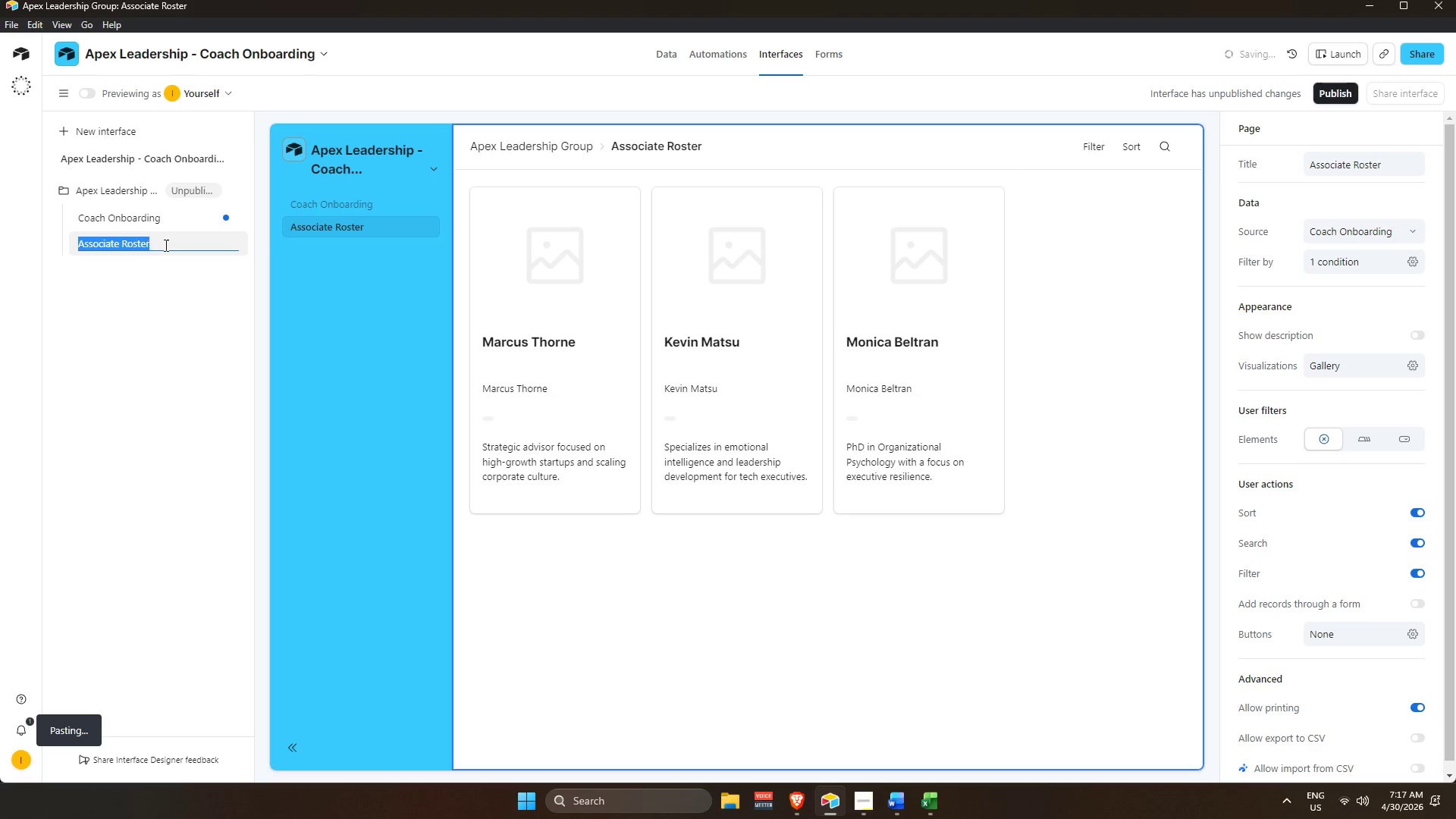 
left_click([165, 245])
 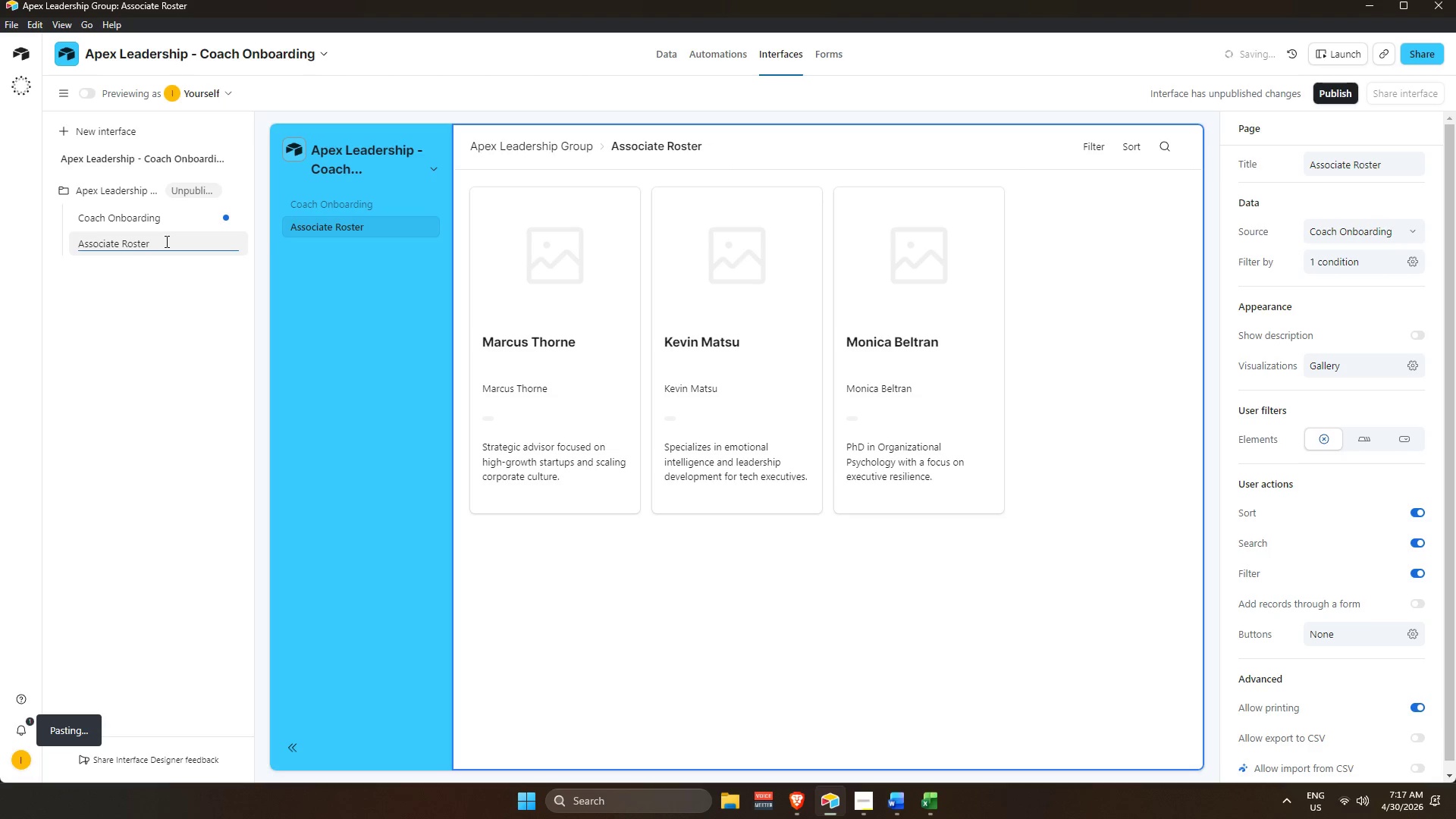 
type( (Gallery))
 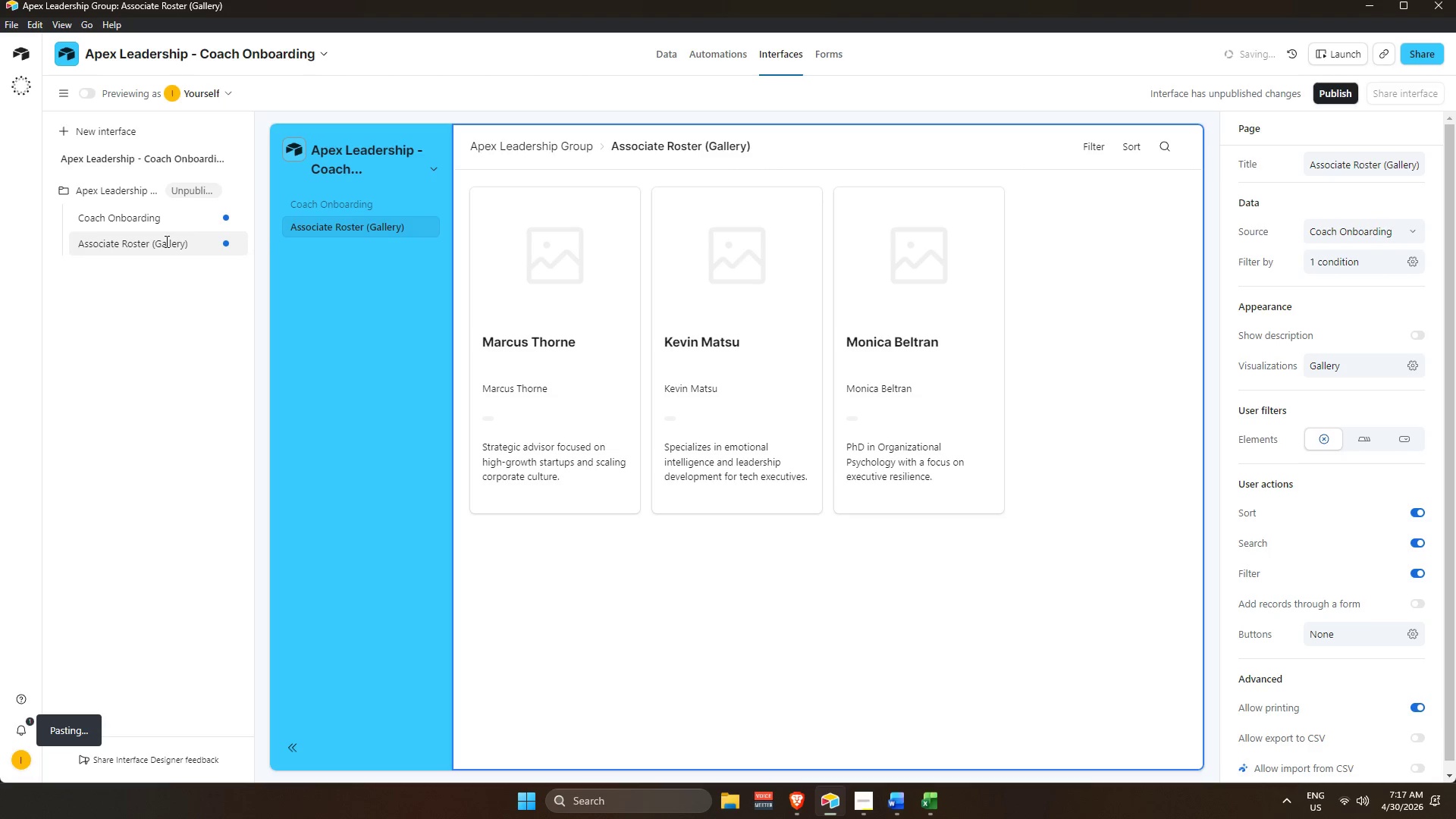 
 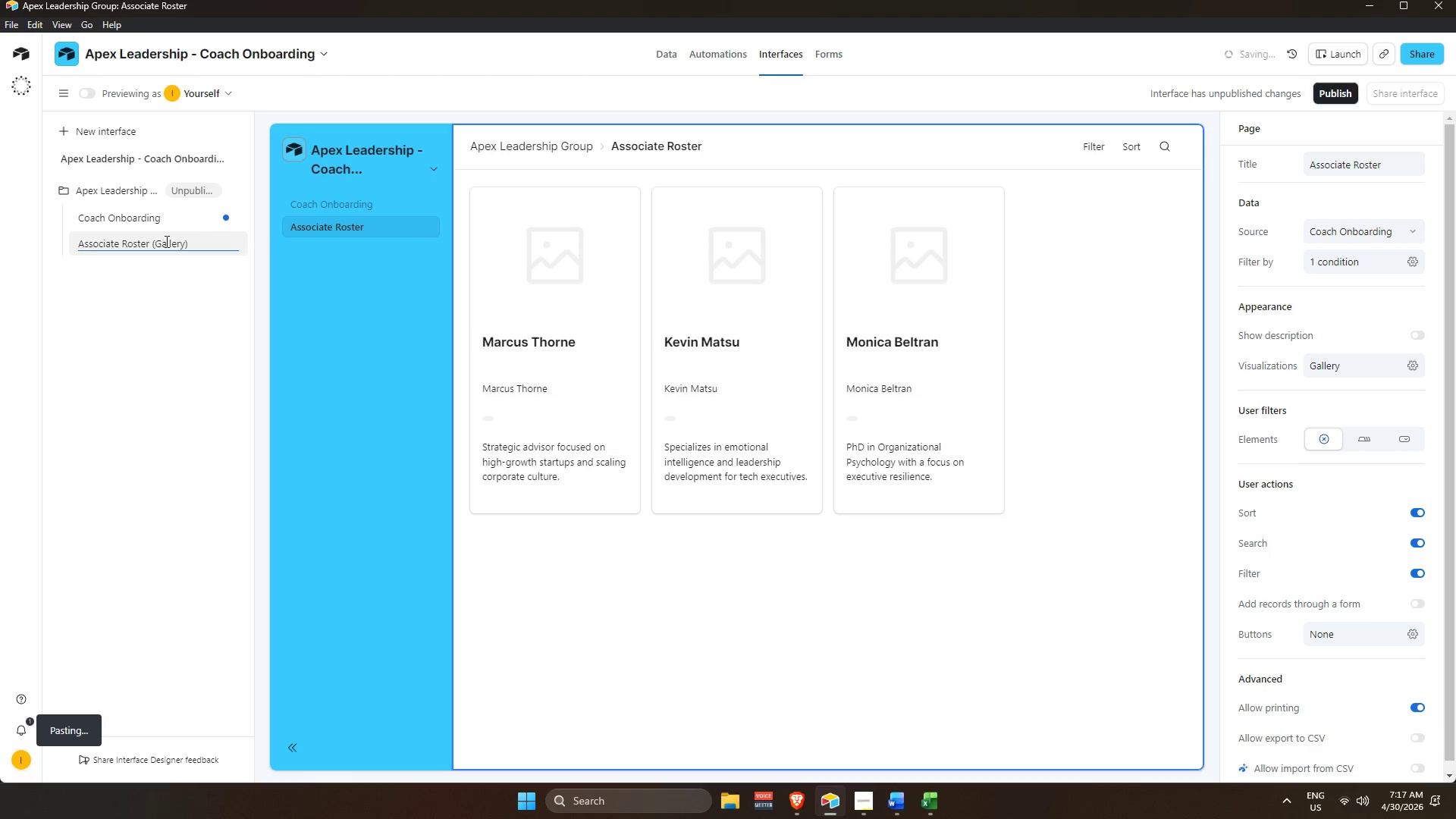 
key(Enter)
 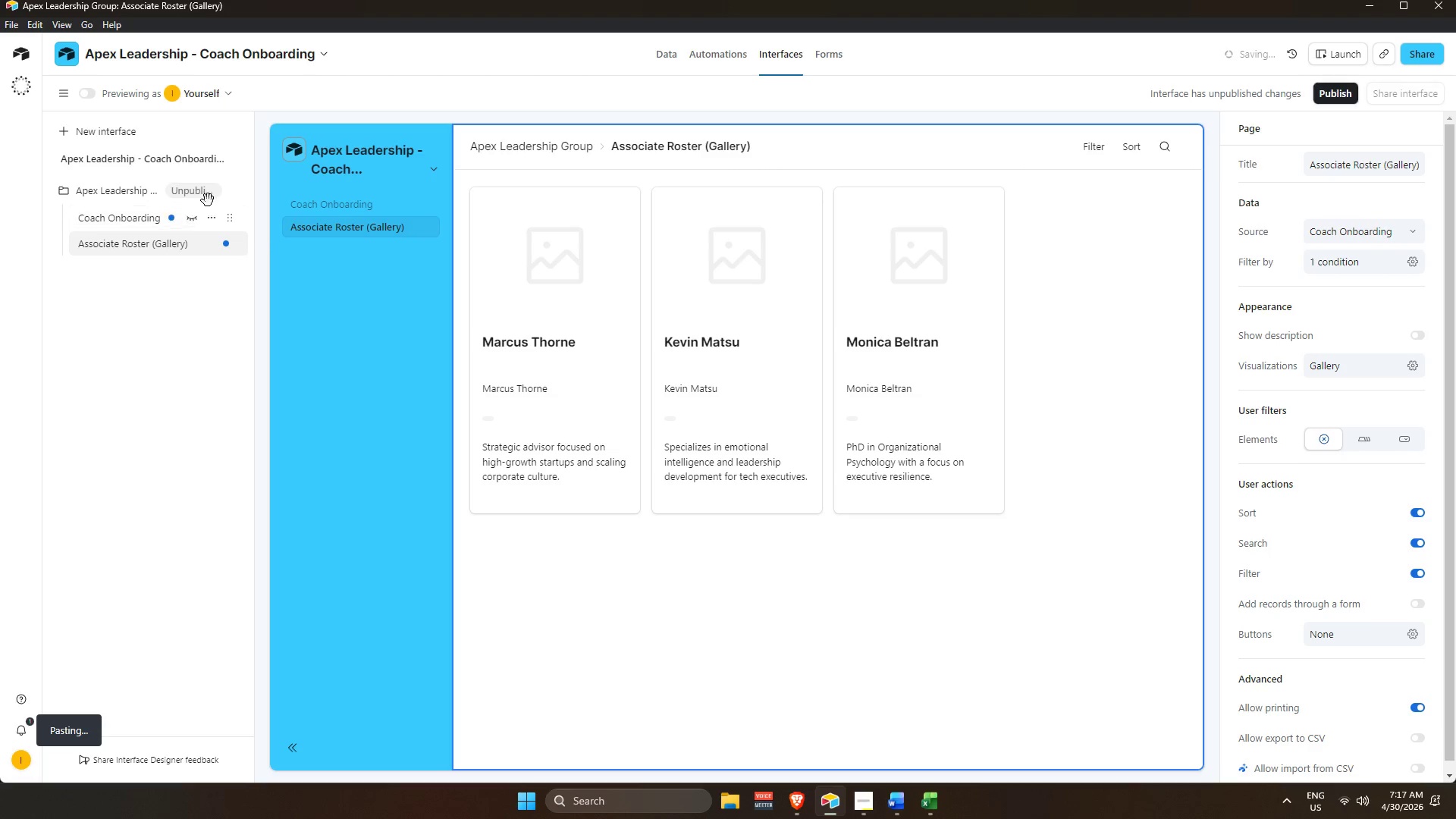 
left_click_drag(start_coordinate=[208, 193], to_coordinate=[212, 194])
 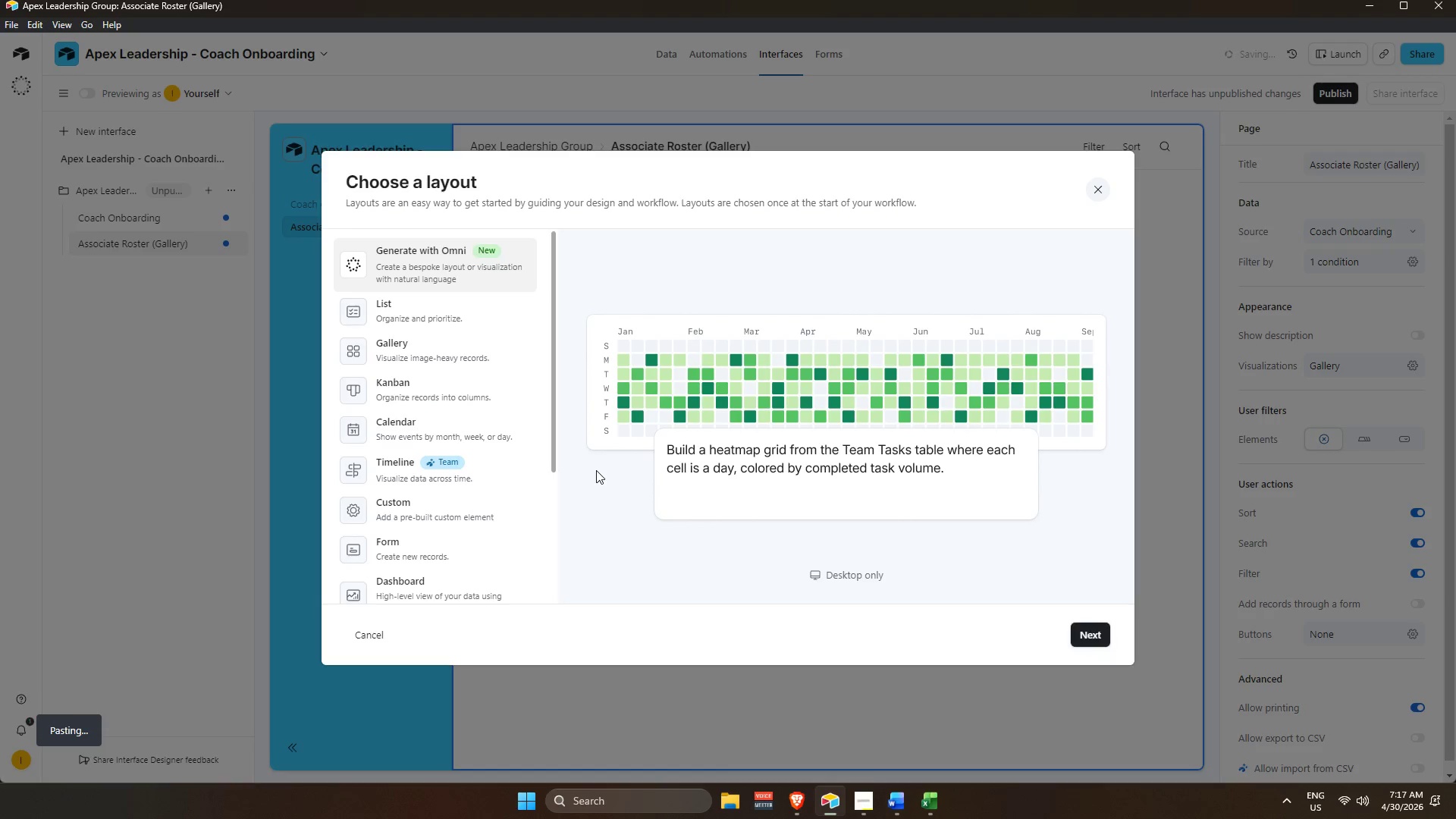 
wait(11.59)
 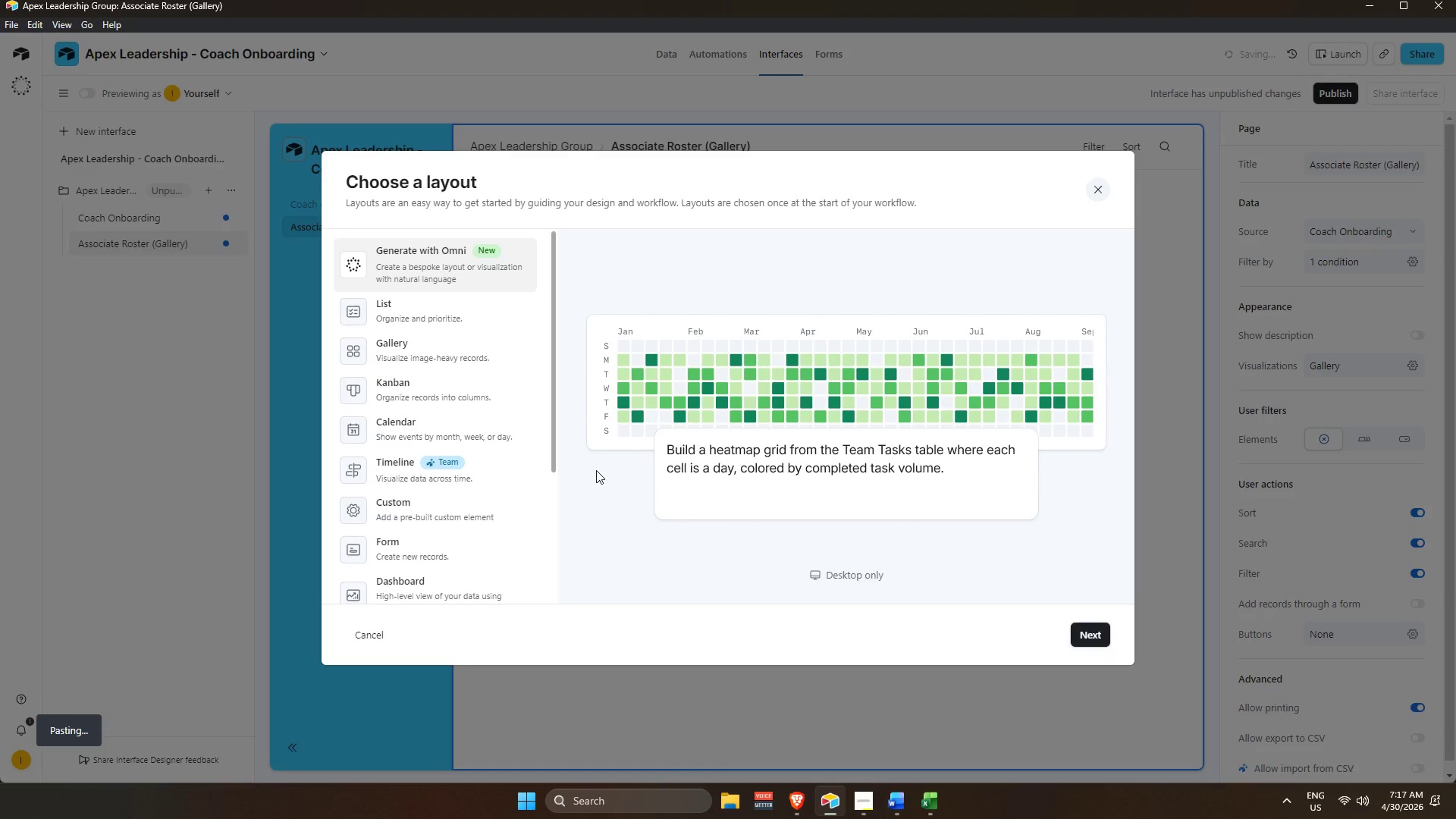 
left_click_drag(start_coordinate=[555, 446], to_coordinate=[575, 399])
 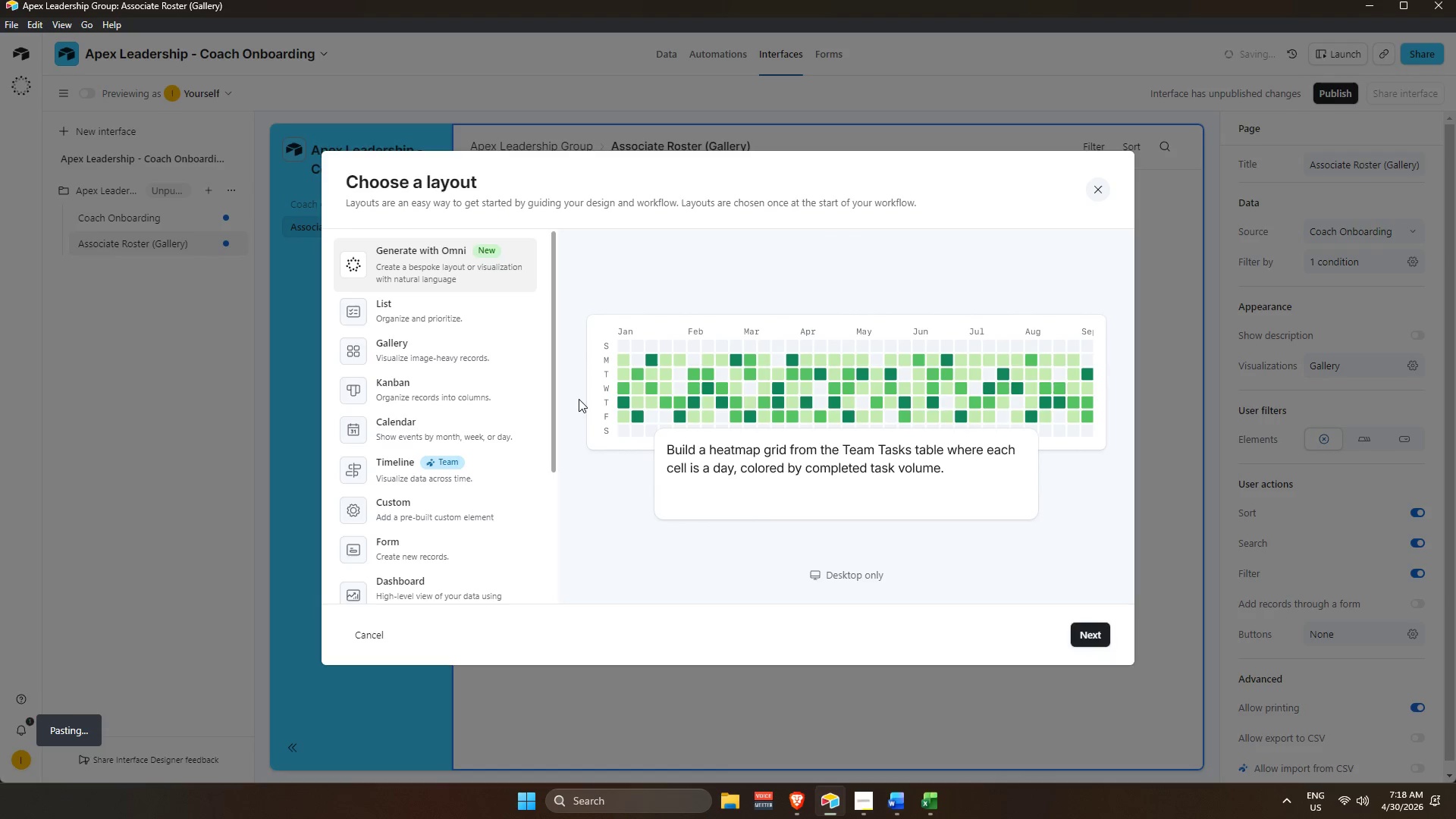 
wait(33.3)
 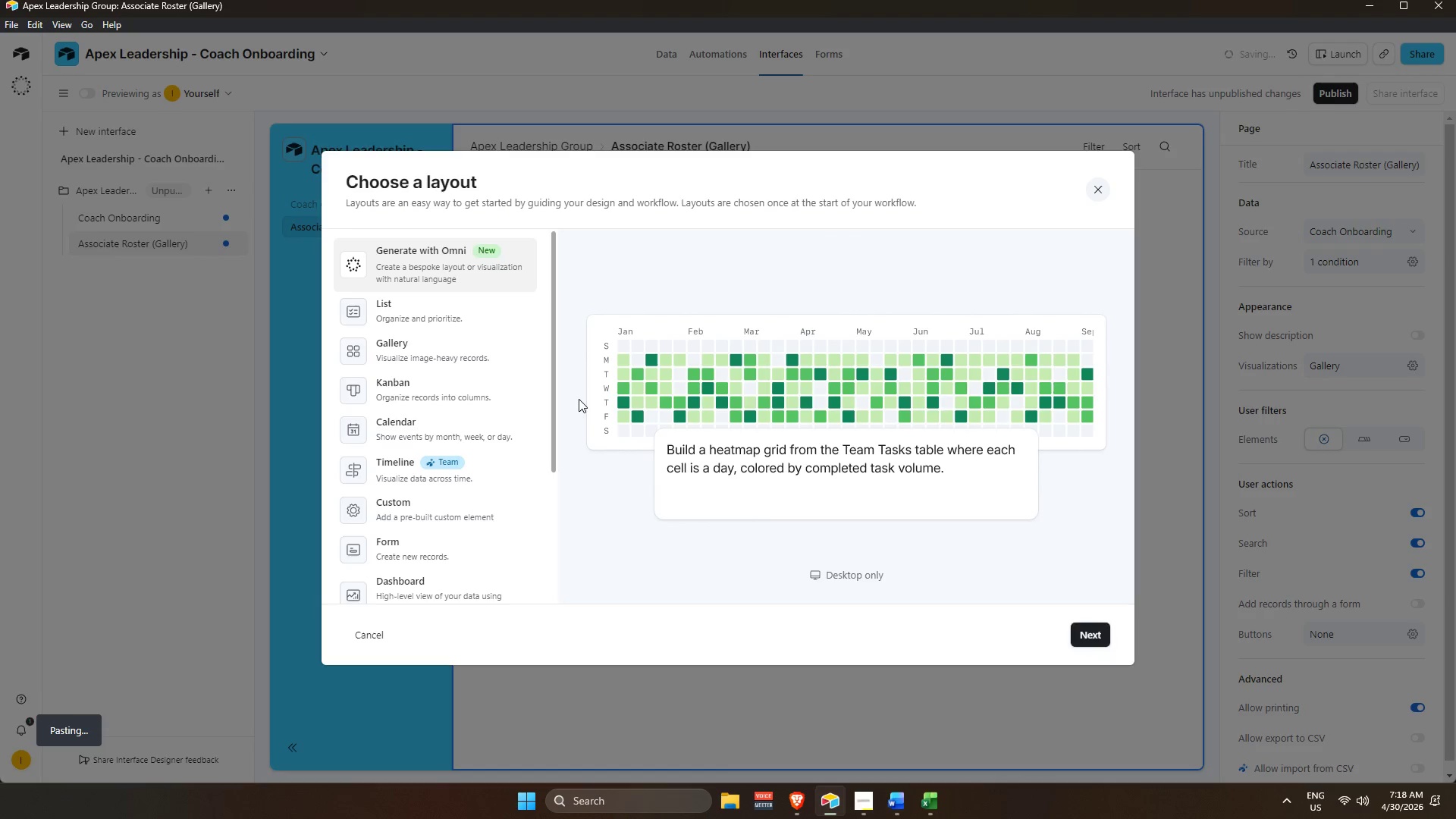 
scroll: coordinate [458, 503], scroll_direction: down, amount: 4.0
 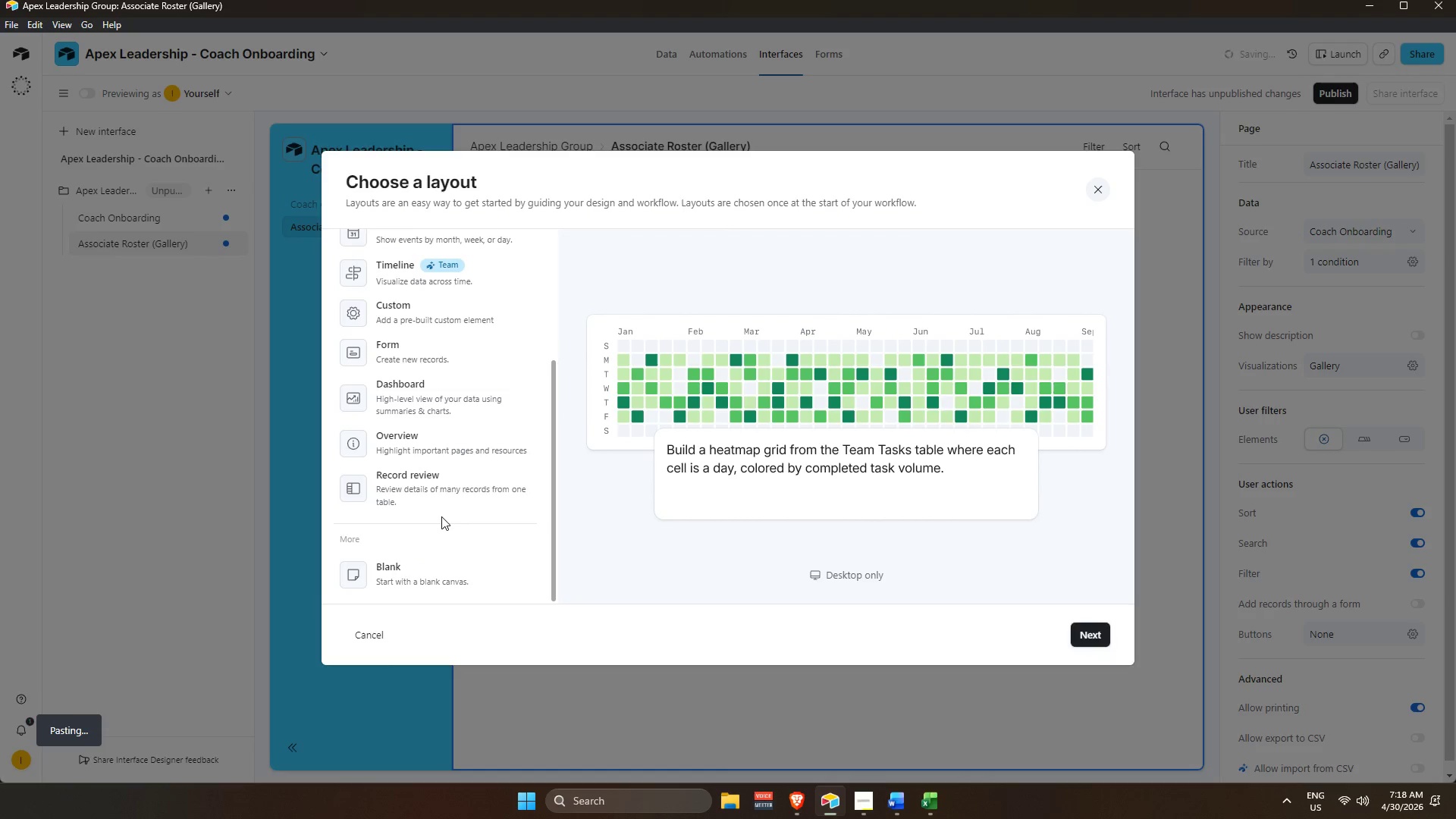 
scroll: coordinate [444, 496], scroll_direction: up, amount: 4.0
 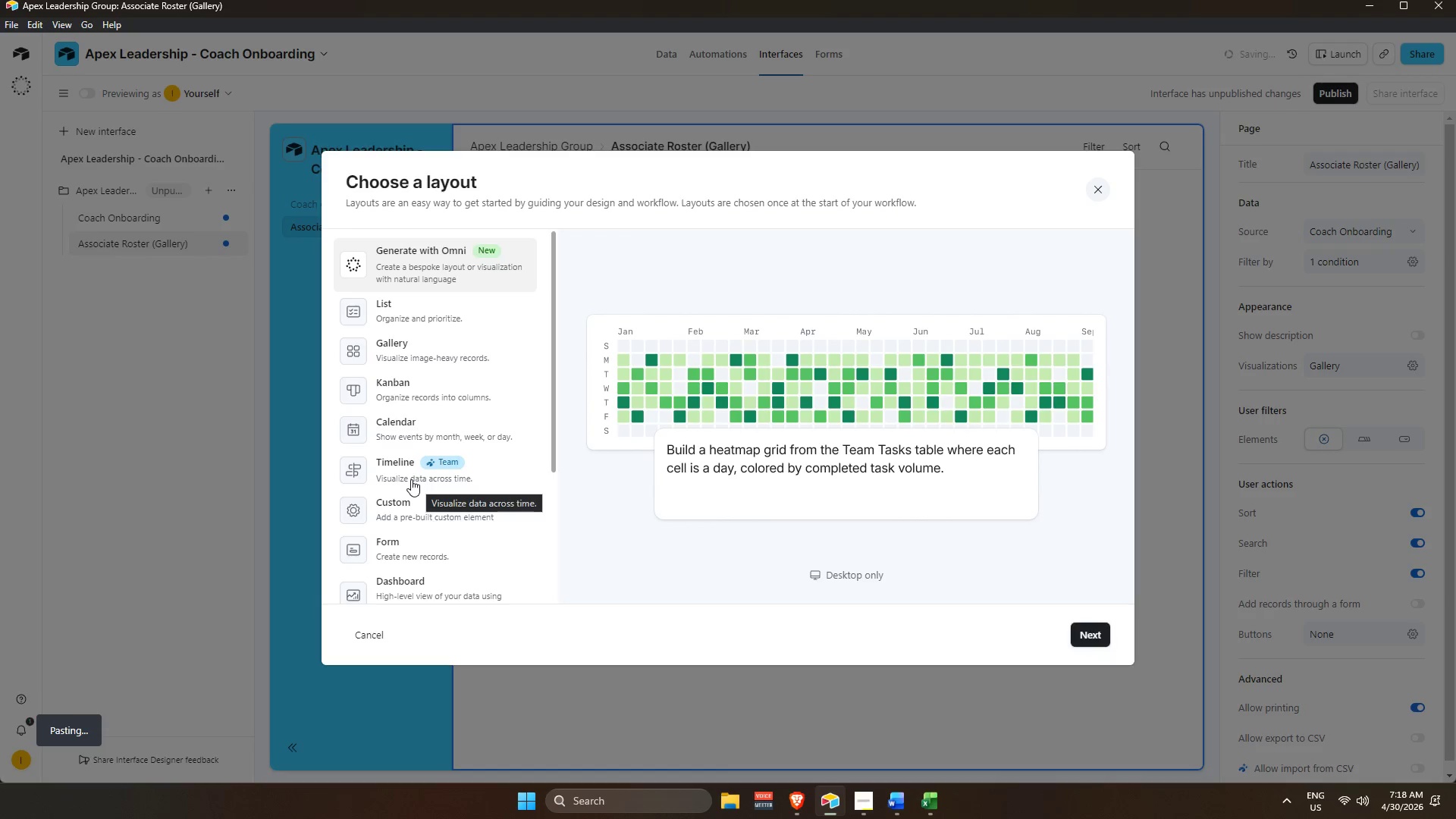 
wait(5.9)
 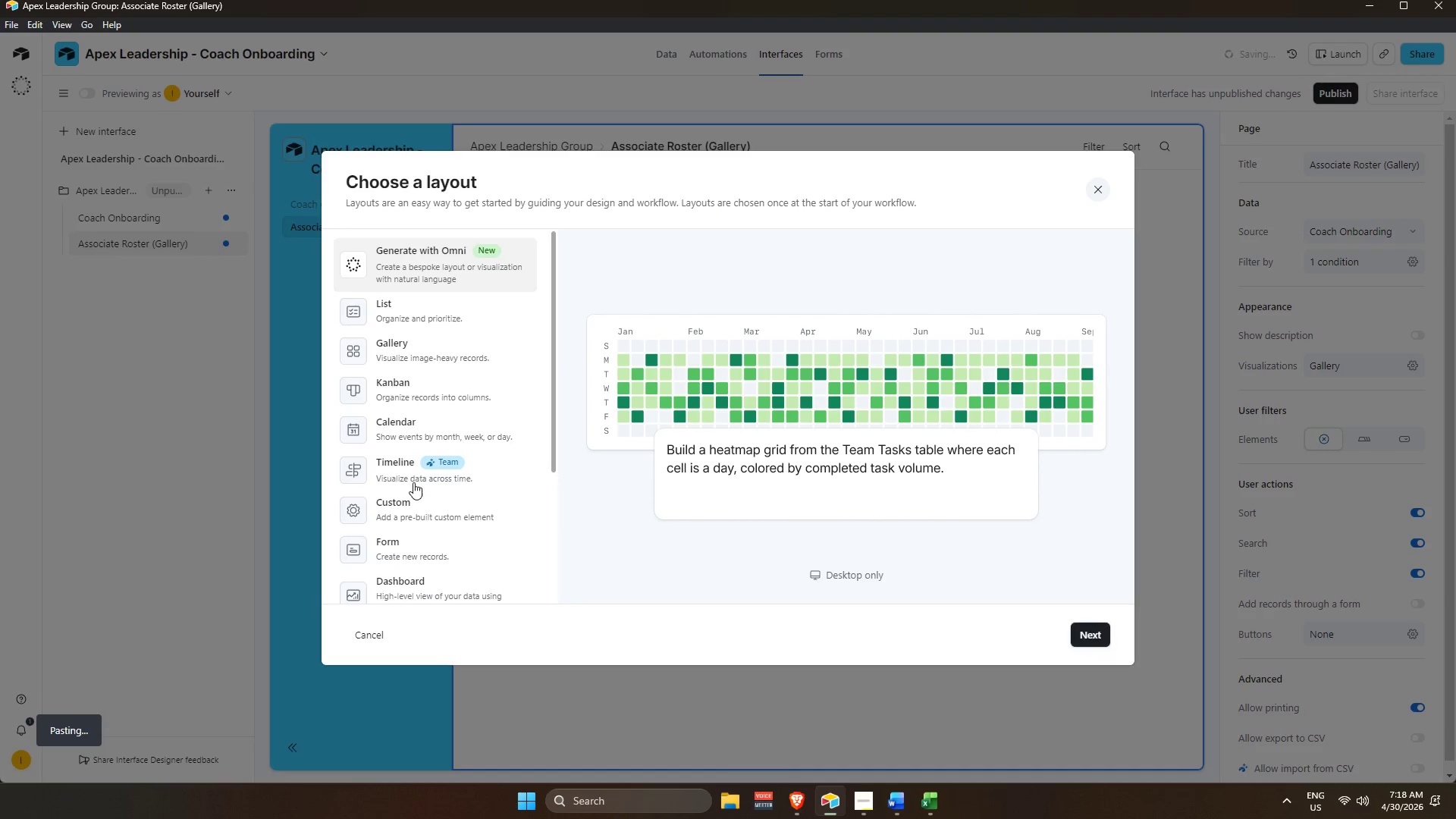 
left_click([411, 479])
 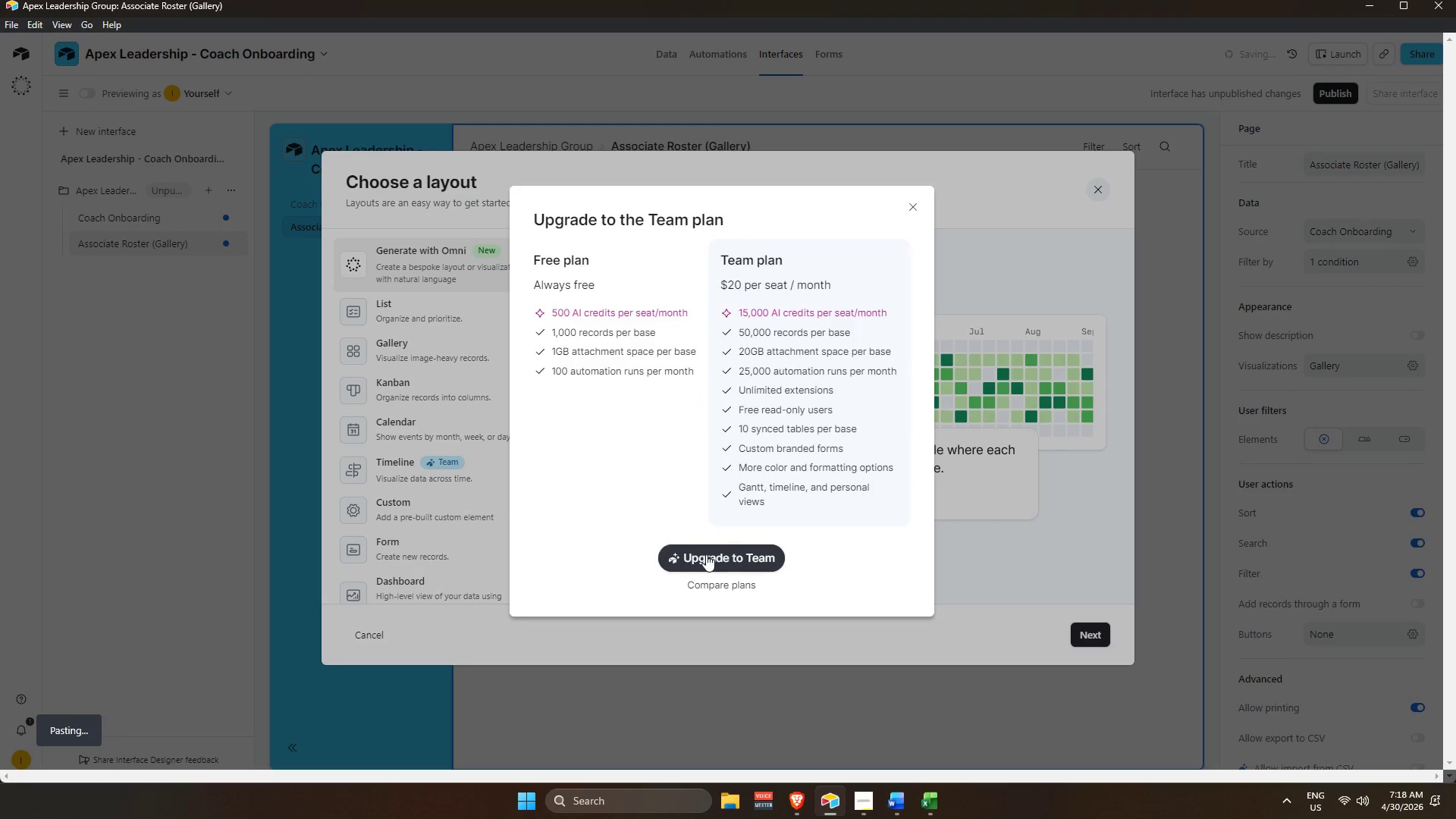 
wait(5.92)
 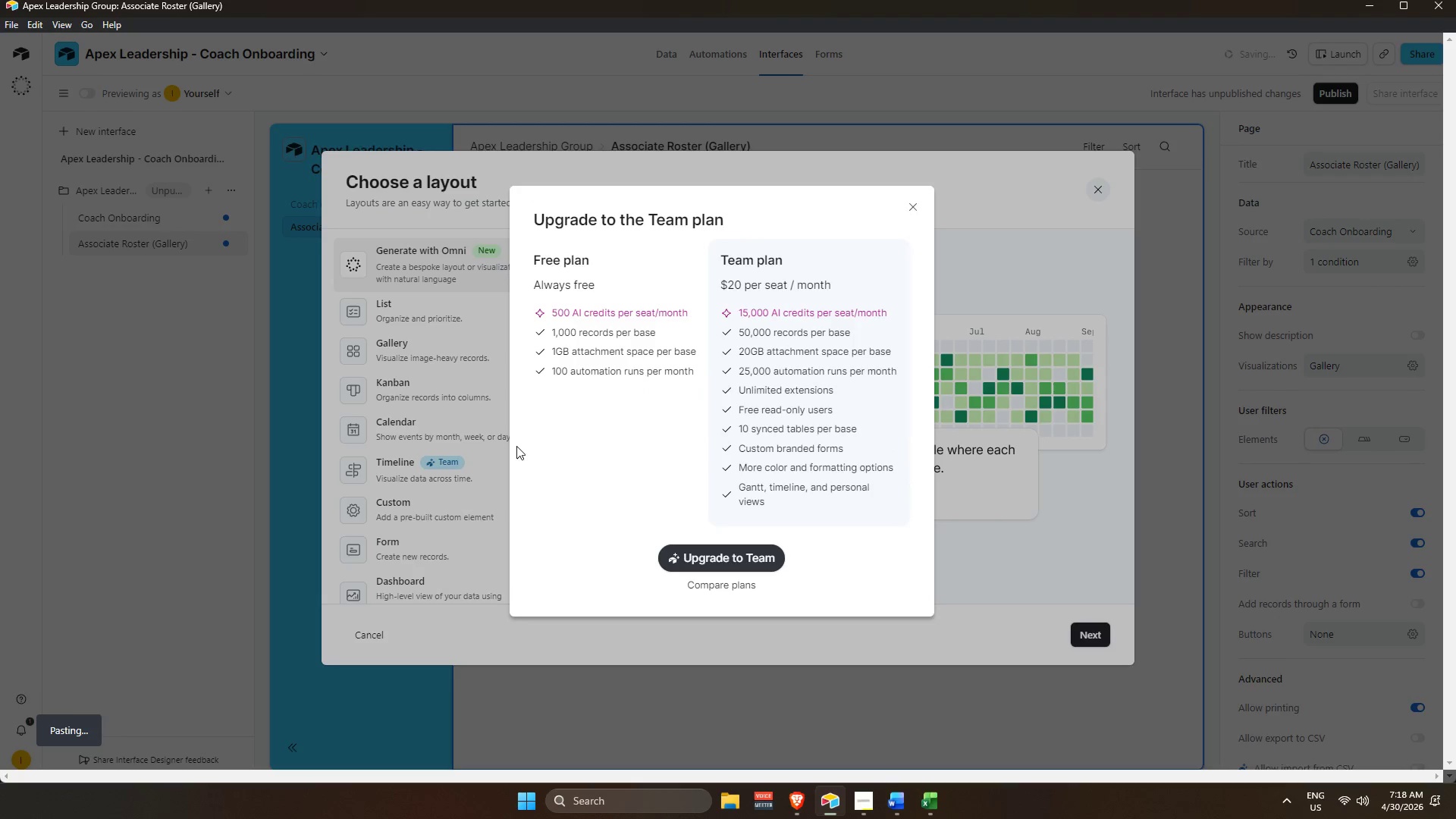 
left_click([719, 560])
 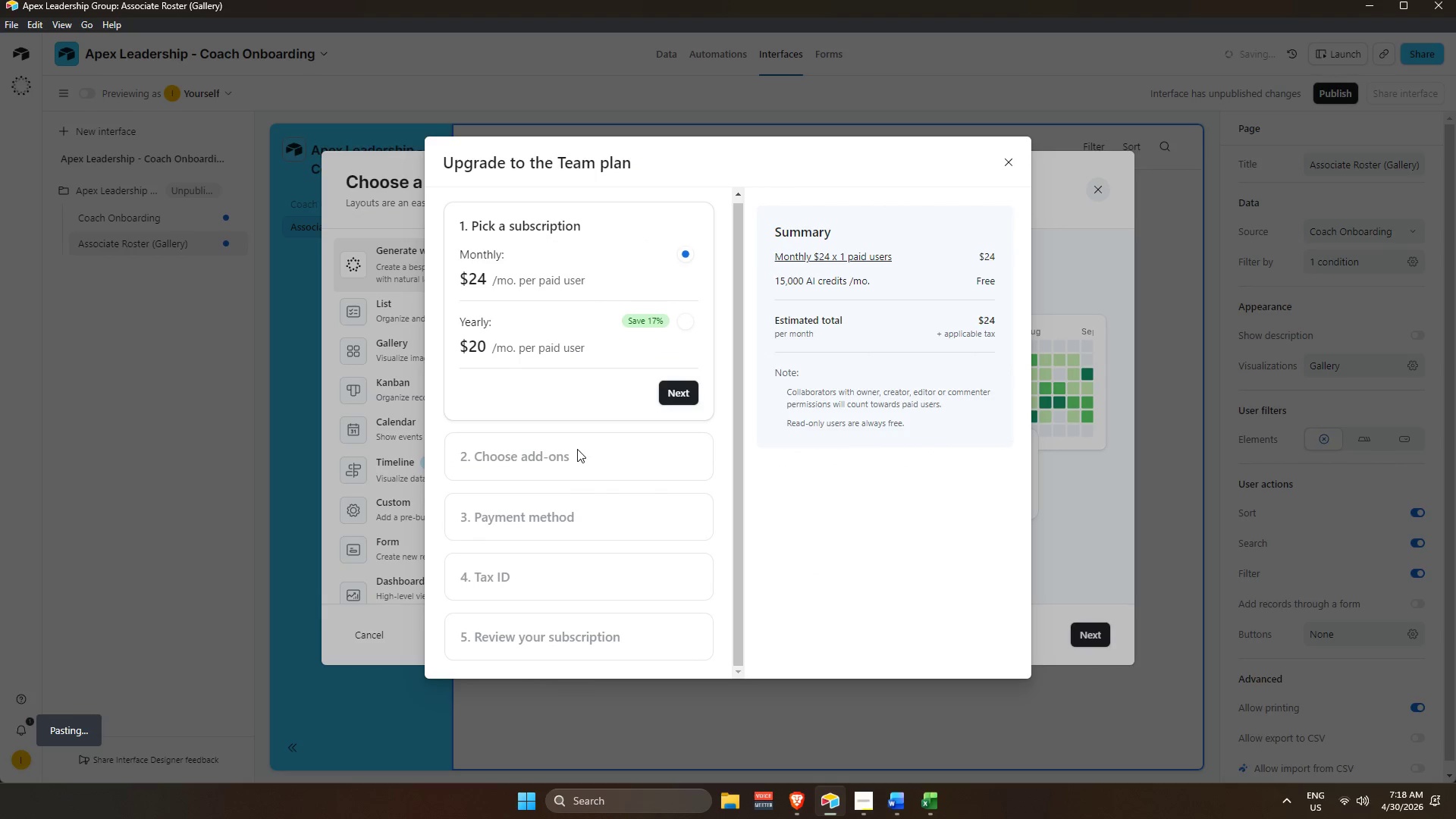 
scroll: coordinate [576, 448], scroll_direction: up, amount: 4.0
 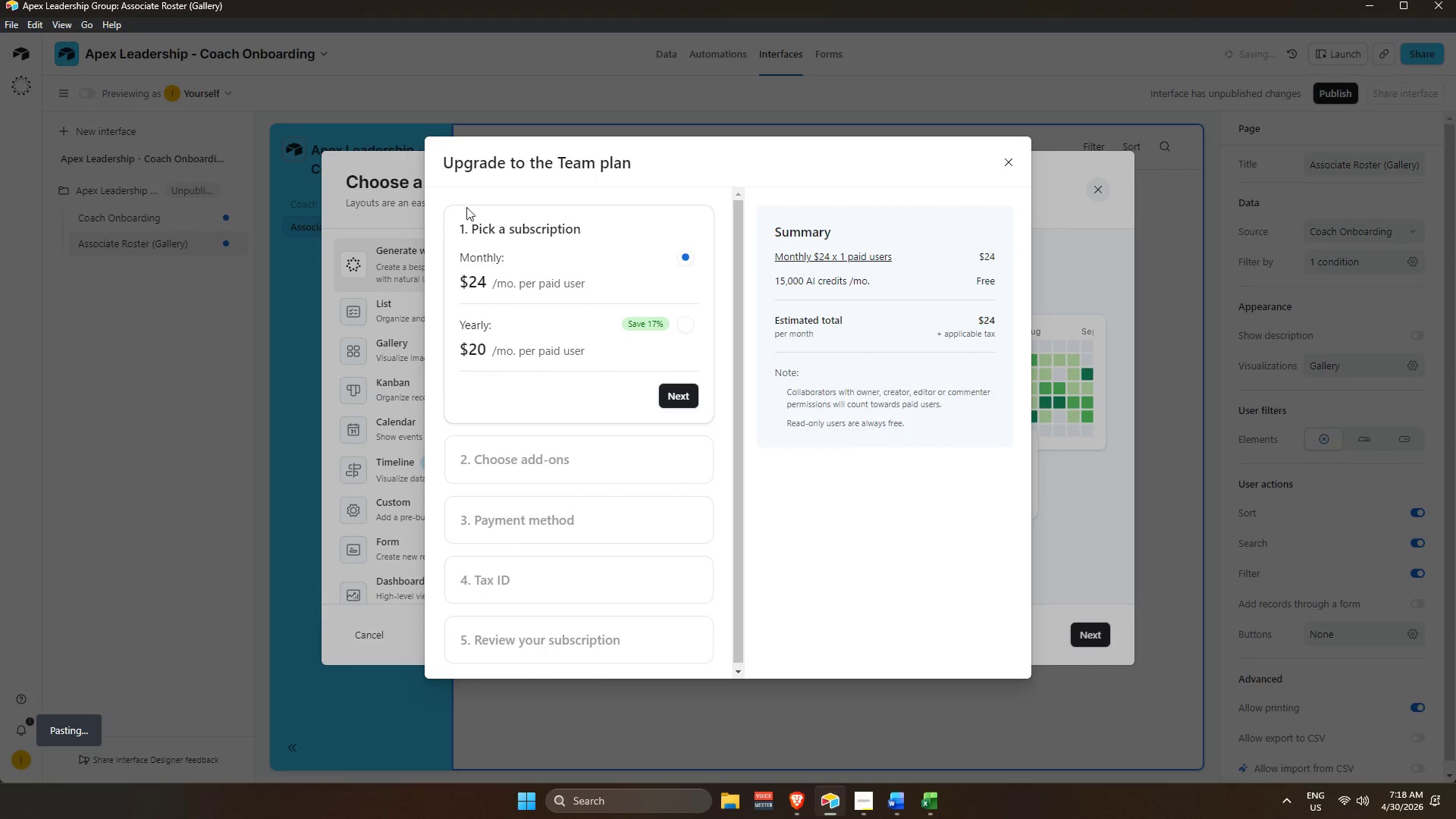 
left_click([1010, 160])
 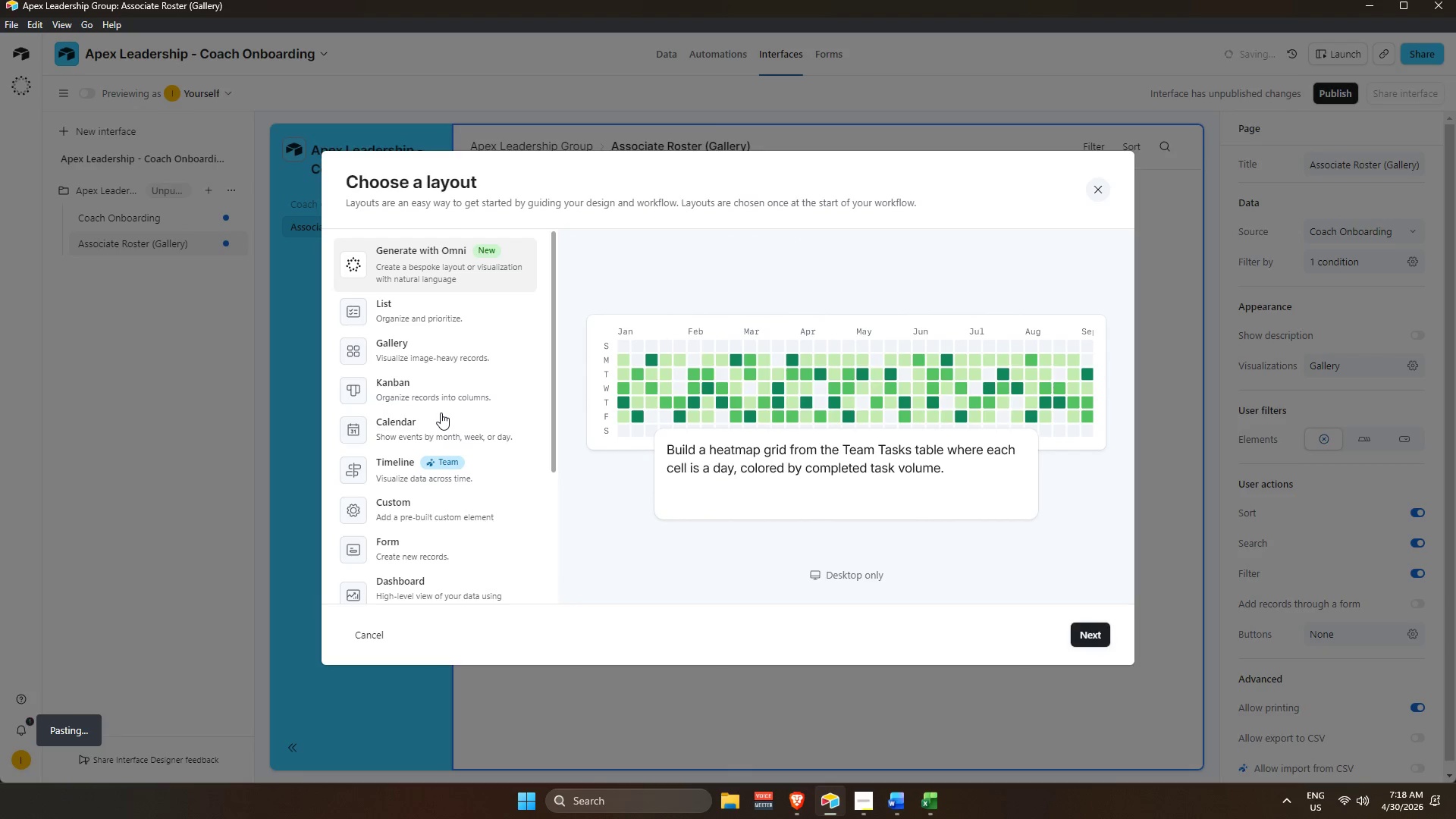 
wait(5.69)
 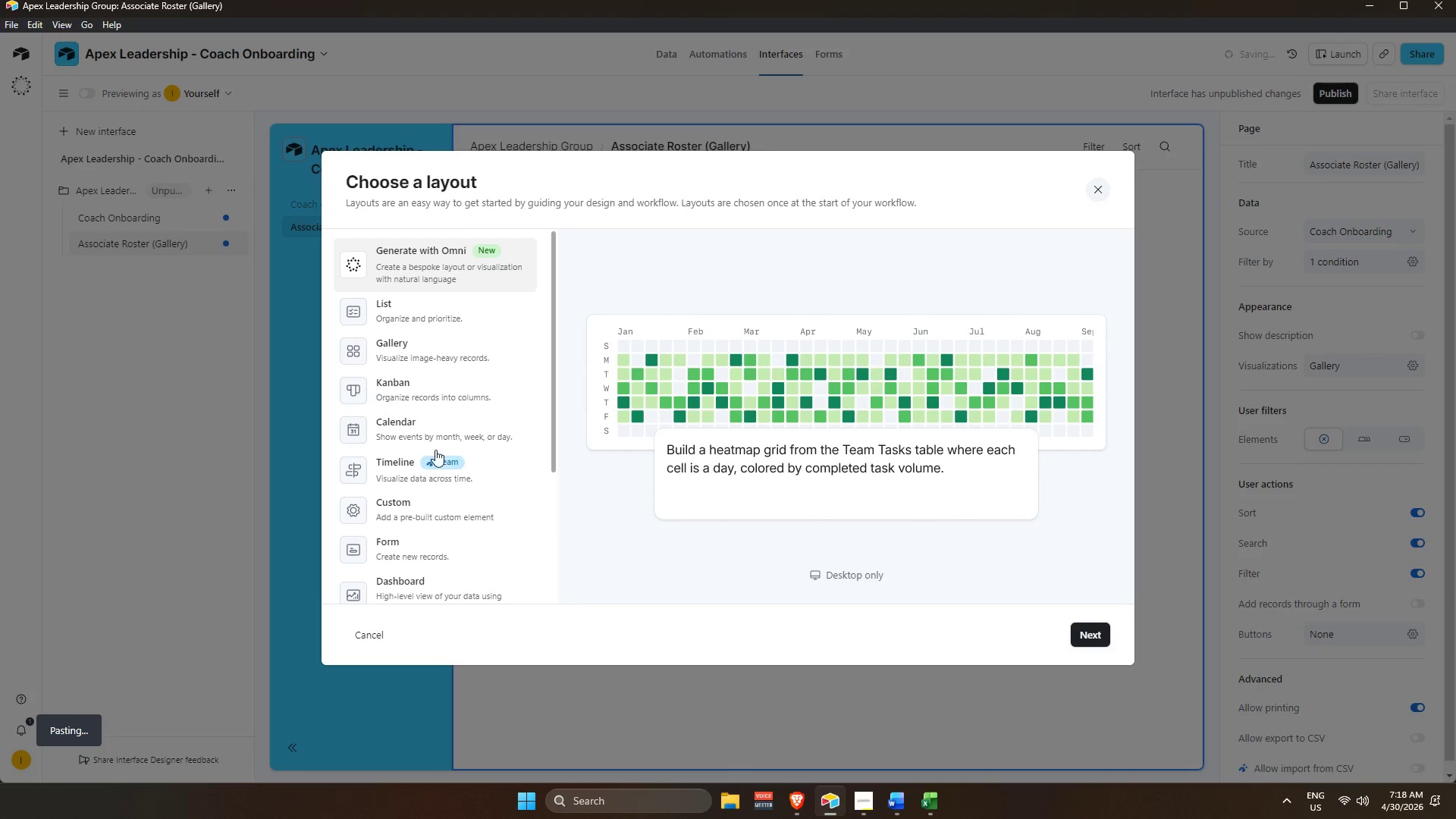 
mouse_move([864, 787])
 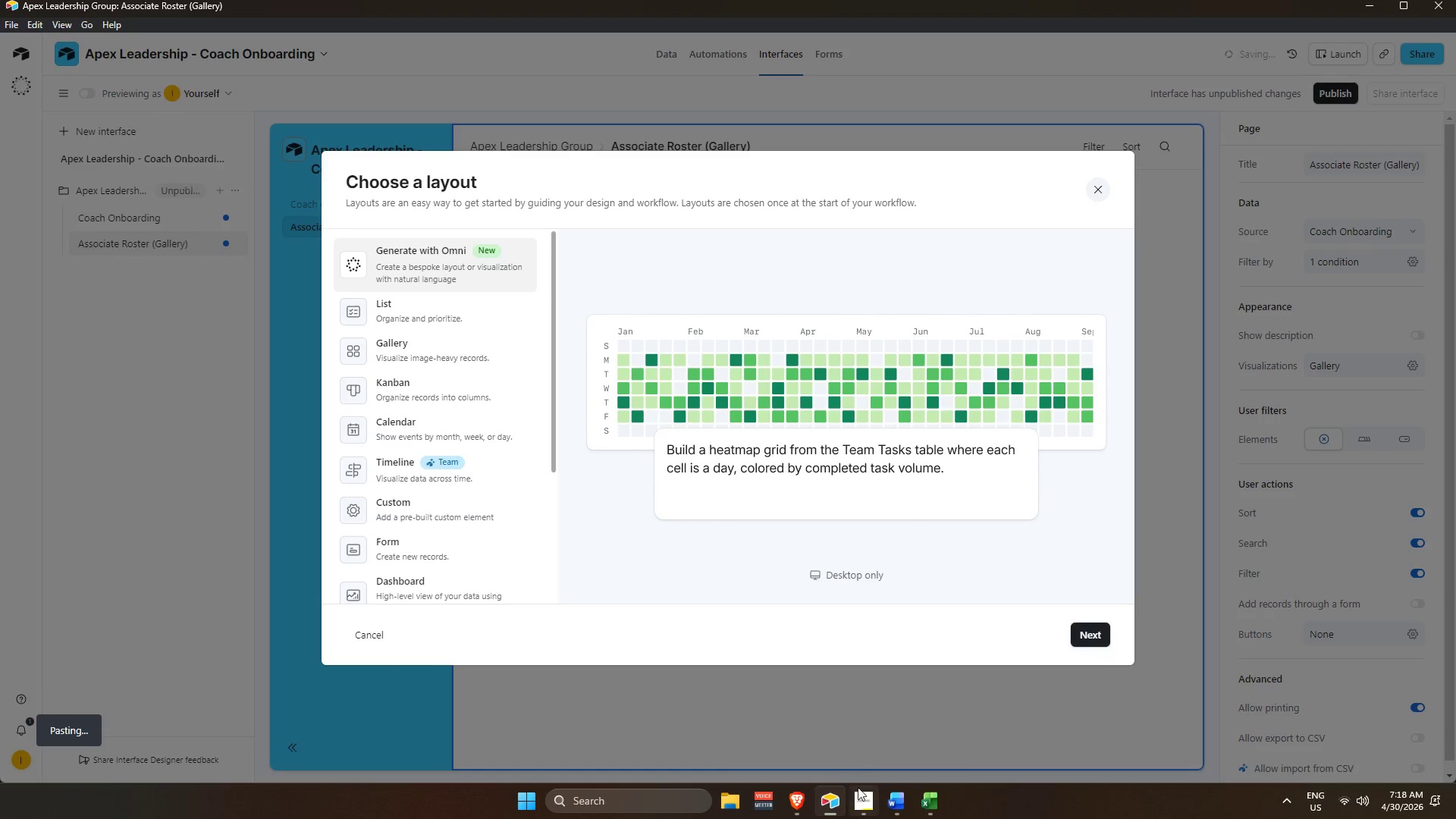 
left_click([903, 801])
 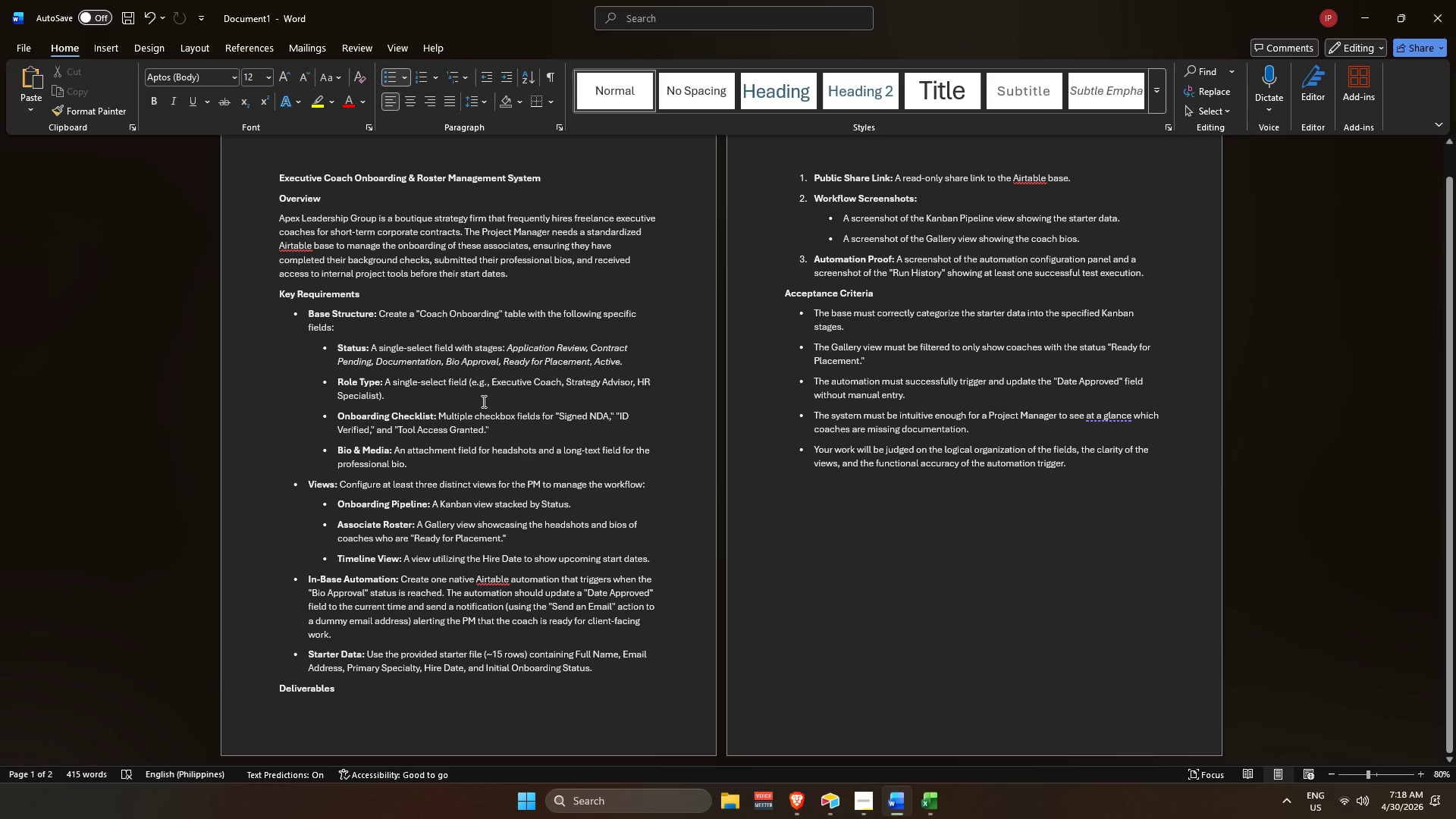 
scroll: coordinate [481, 401], scroll_direction: down, amount: 2.0
 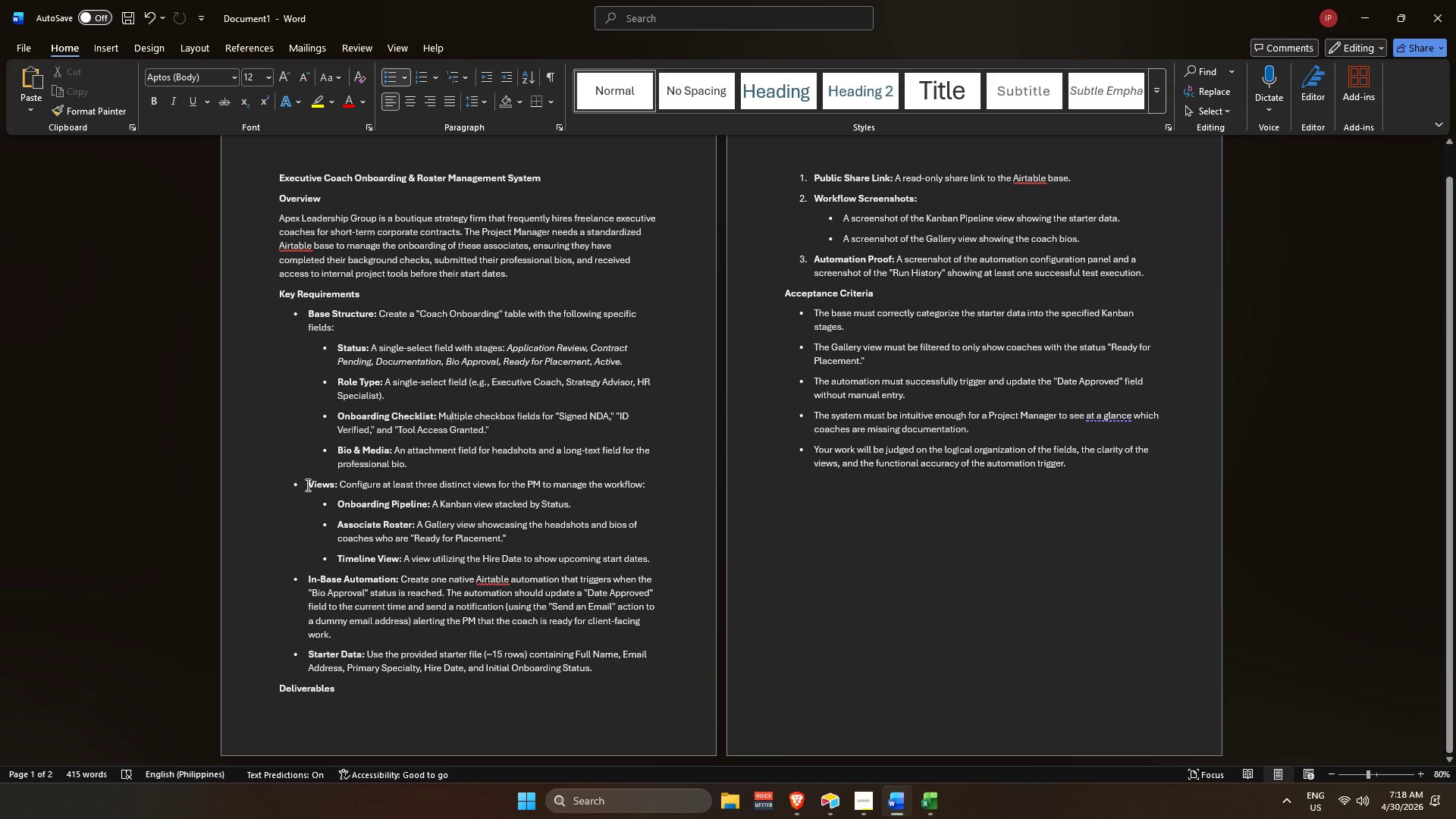 
left_click_drag(start_coordinate=[306, 481], to_coordinate=[658, 566])
 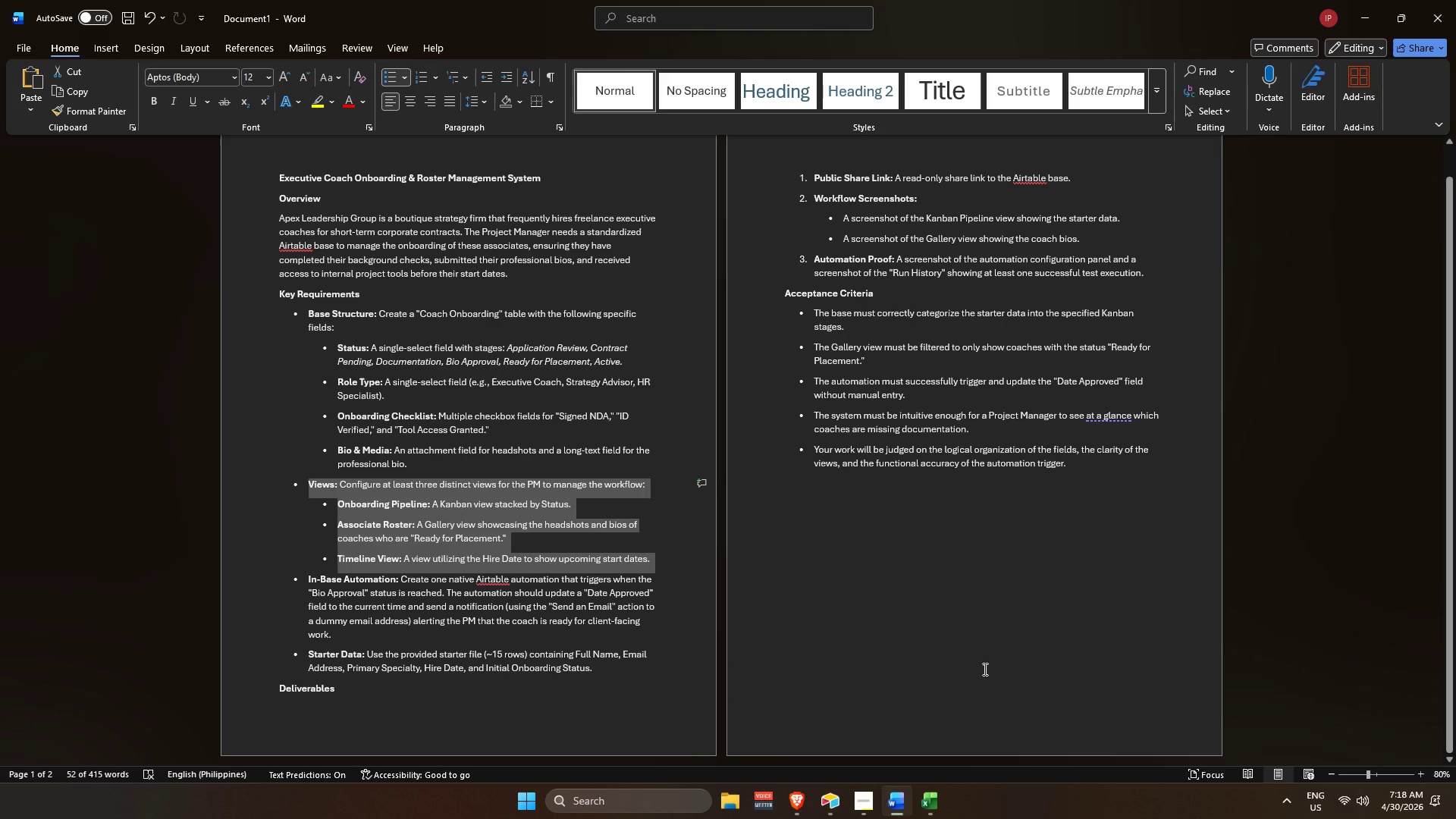 
wait(5.62)
 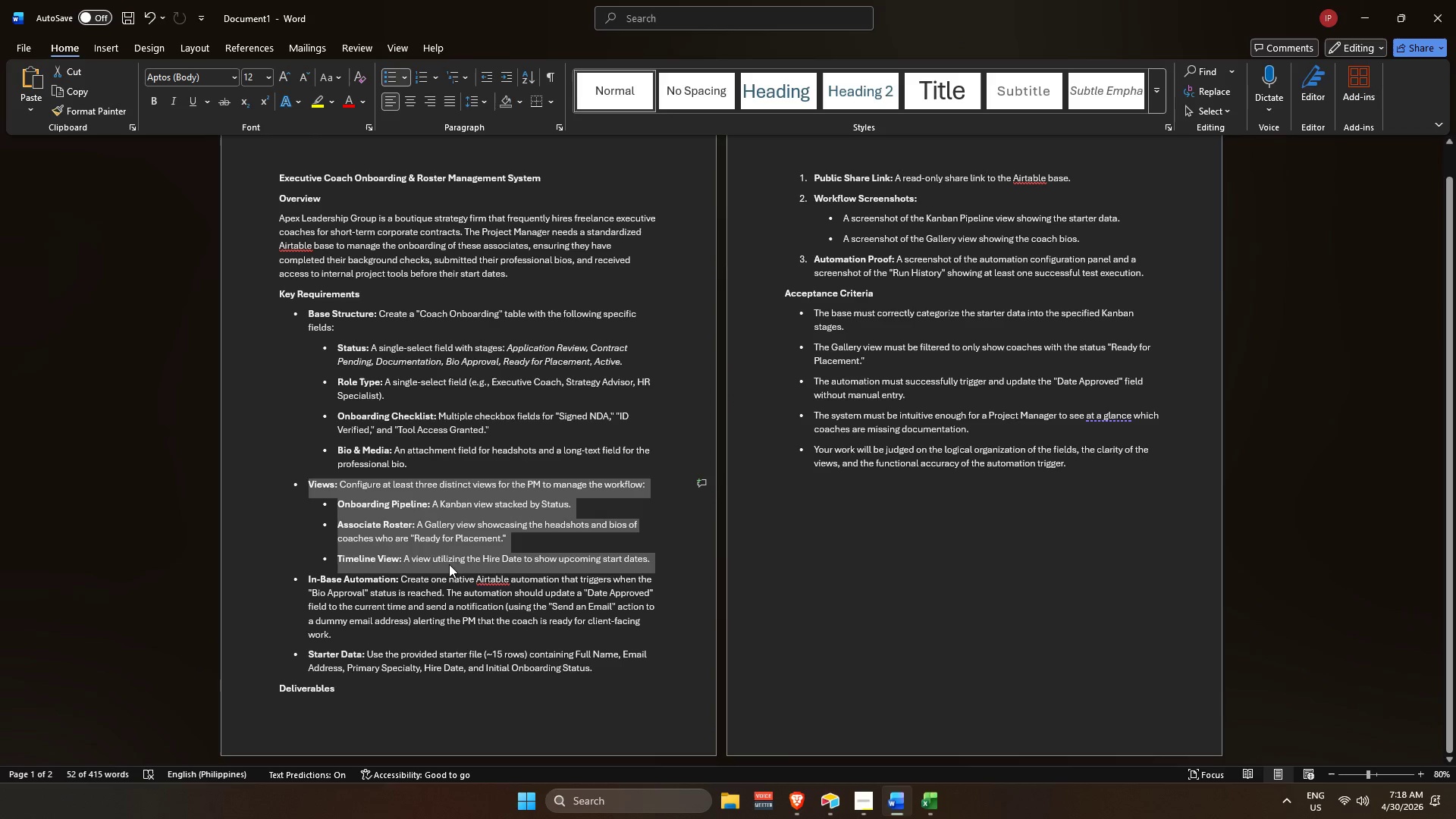 
left_click([871, 799])